 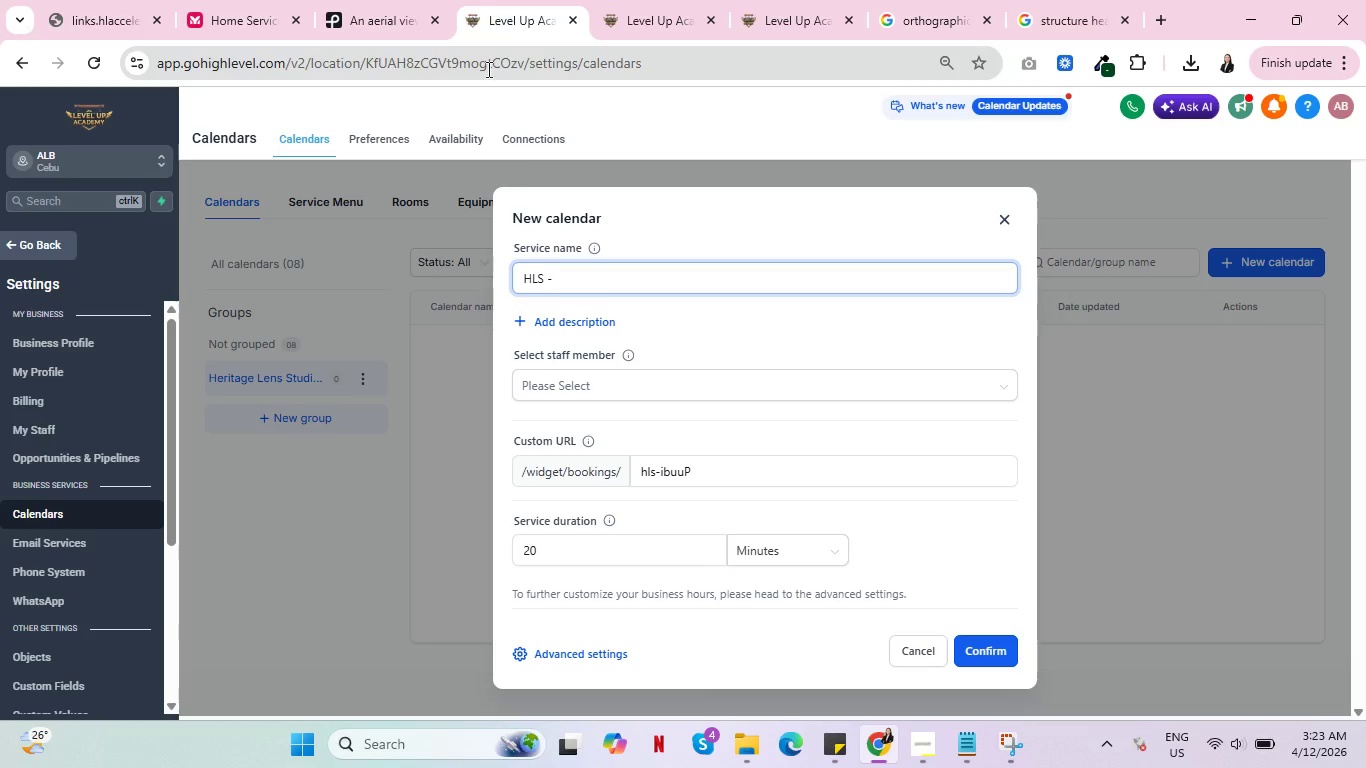 
type(Industrial)
 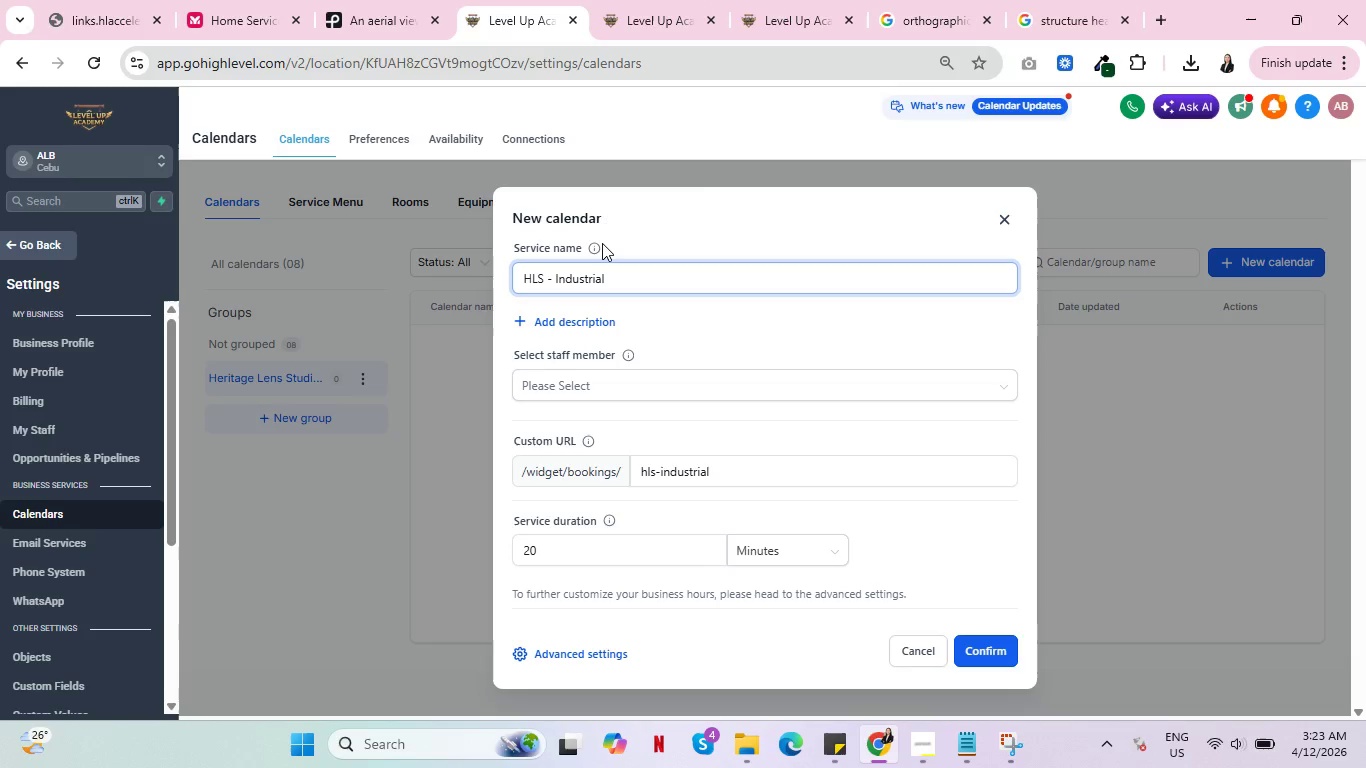 
wait(30.22)
 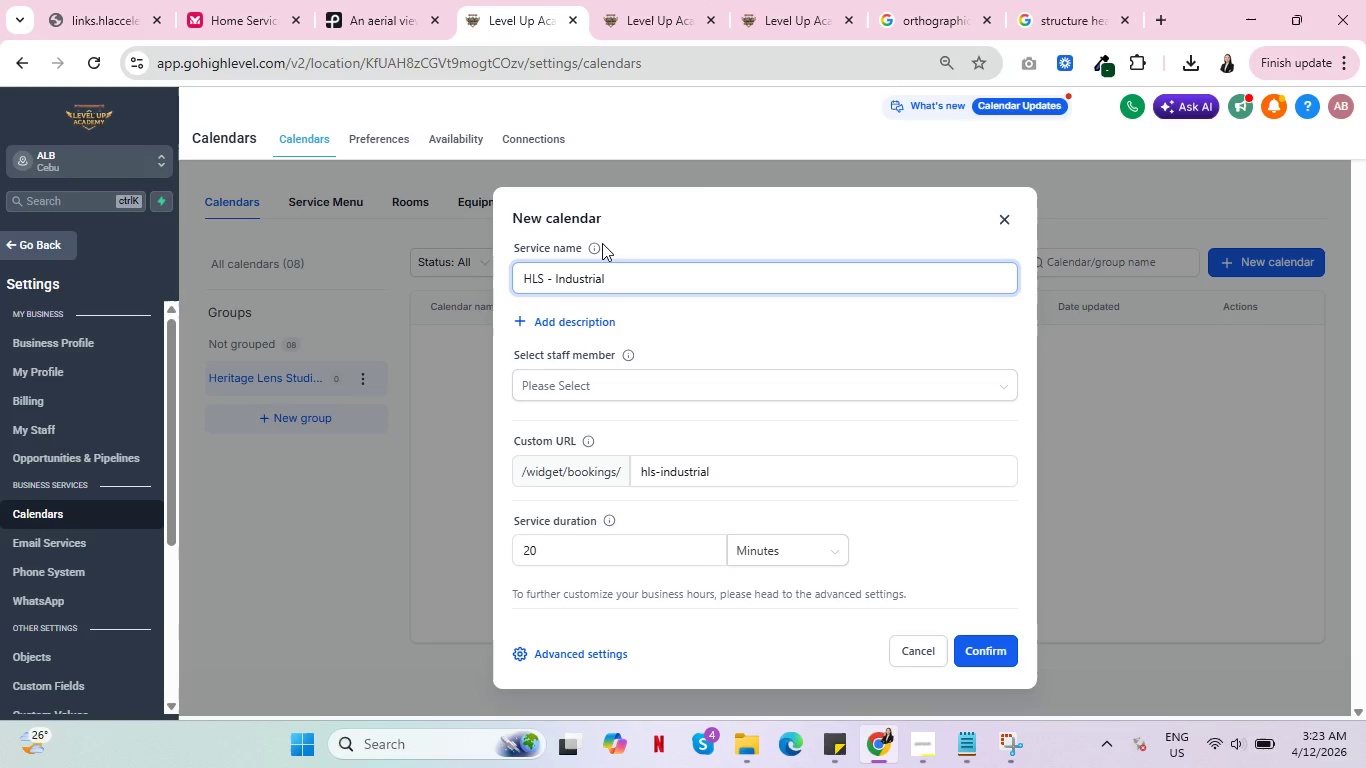 
type( Heri)
key(Backspace)
key(Backspace)
key(Backspace)
key(Backspace)
type(Documentation)
 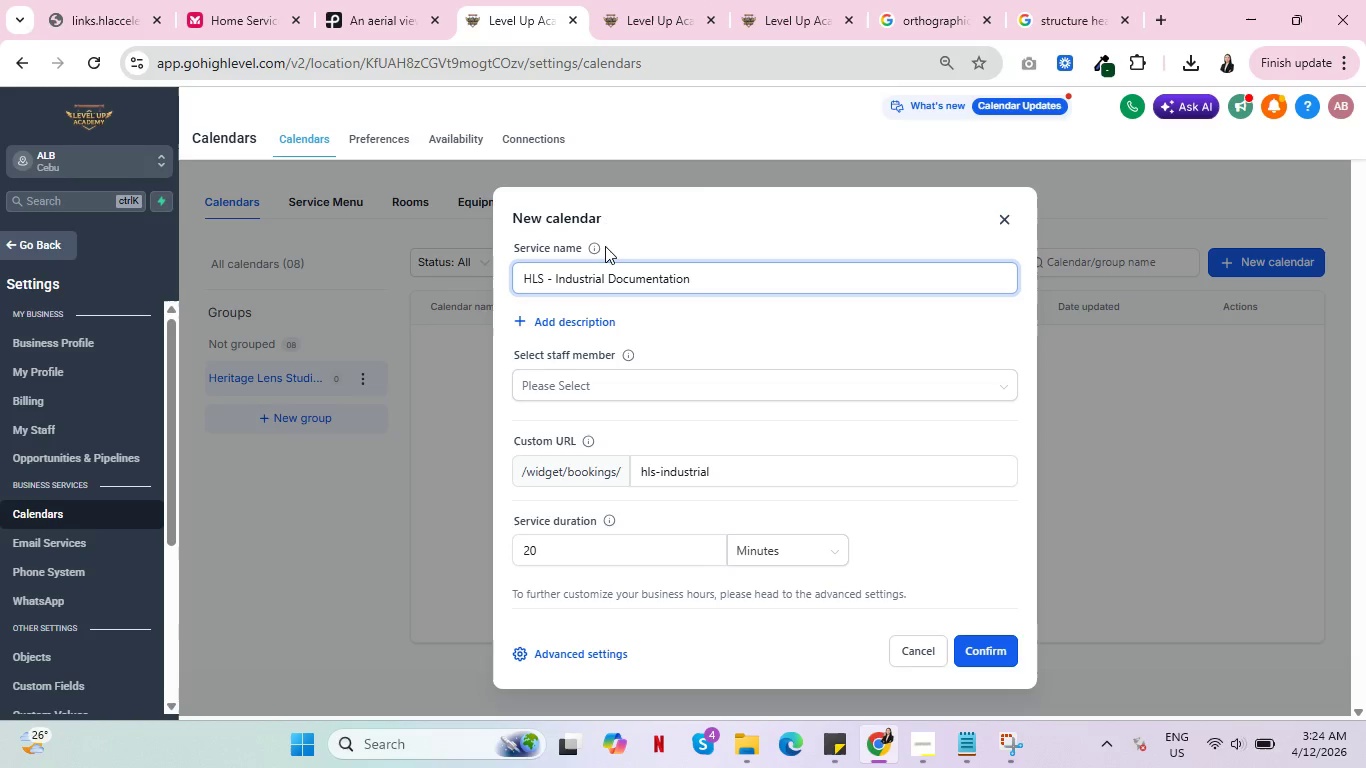 
wait(5.14)
 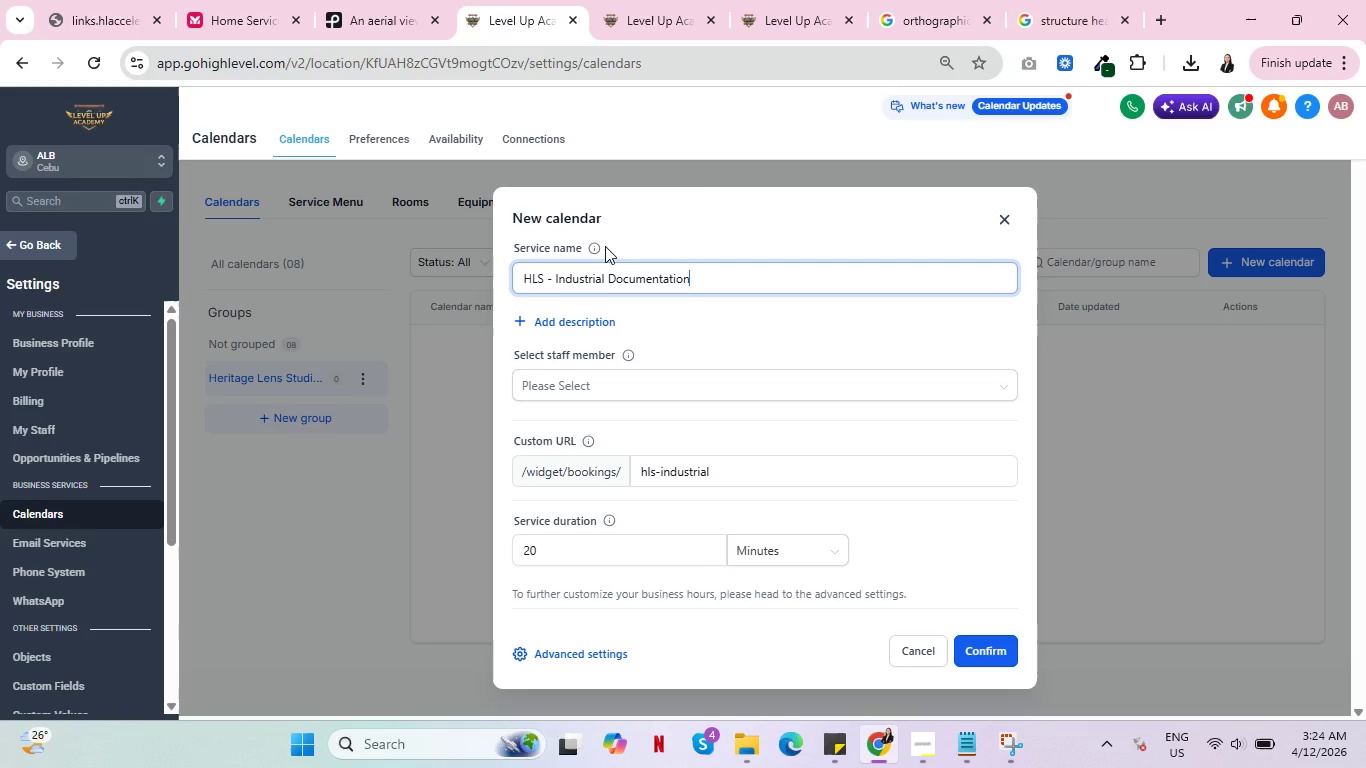 
left_click([774, 387])
 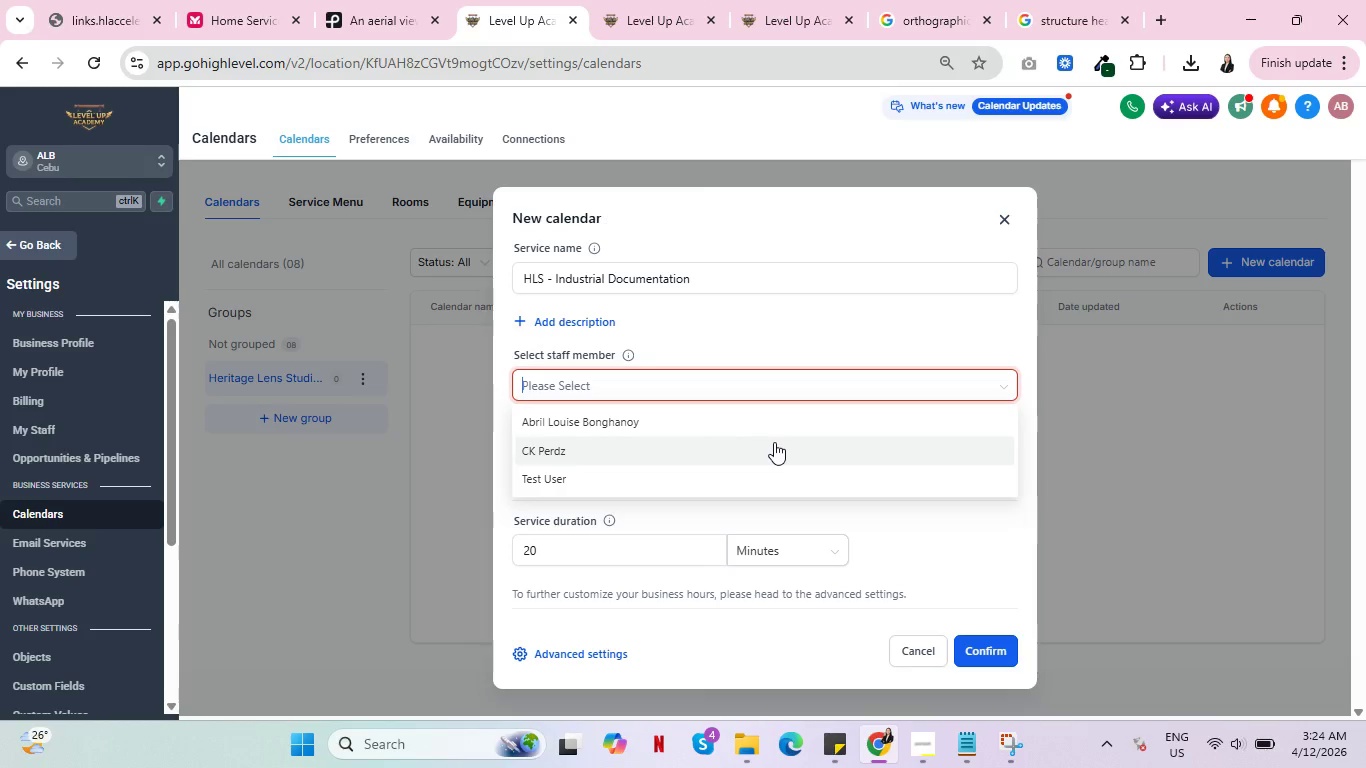 
wait(9.62)
 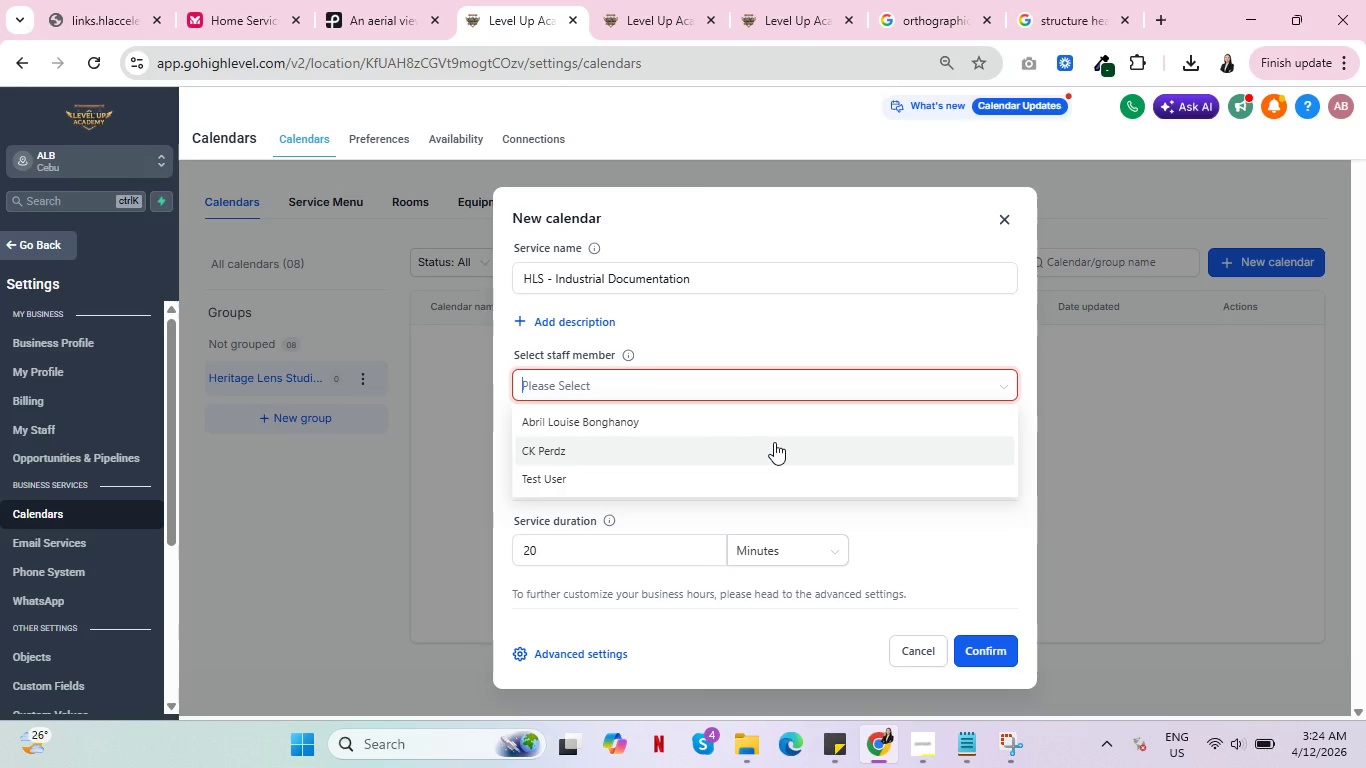 
left_click([784, 424])
 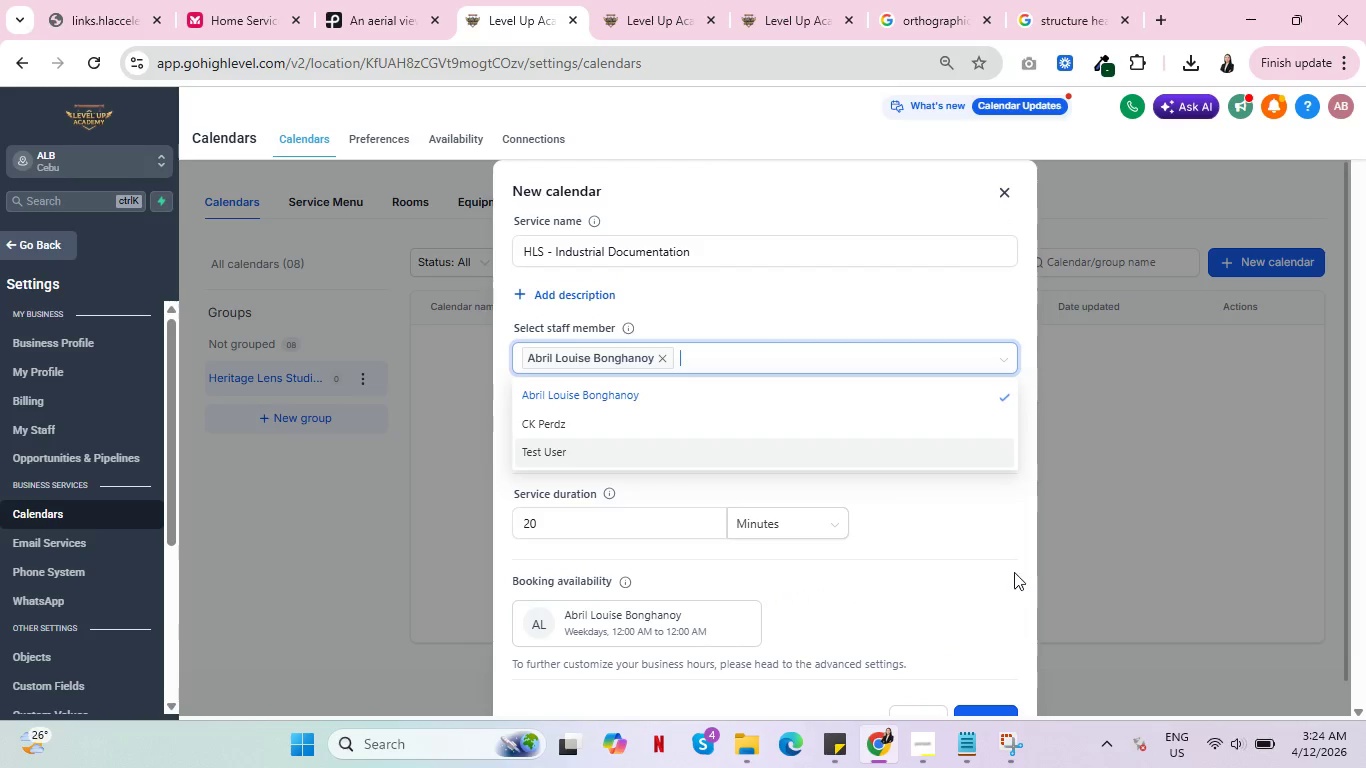 
left_click([1010, 560])
 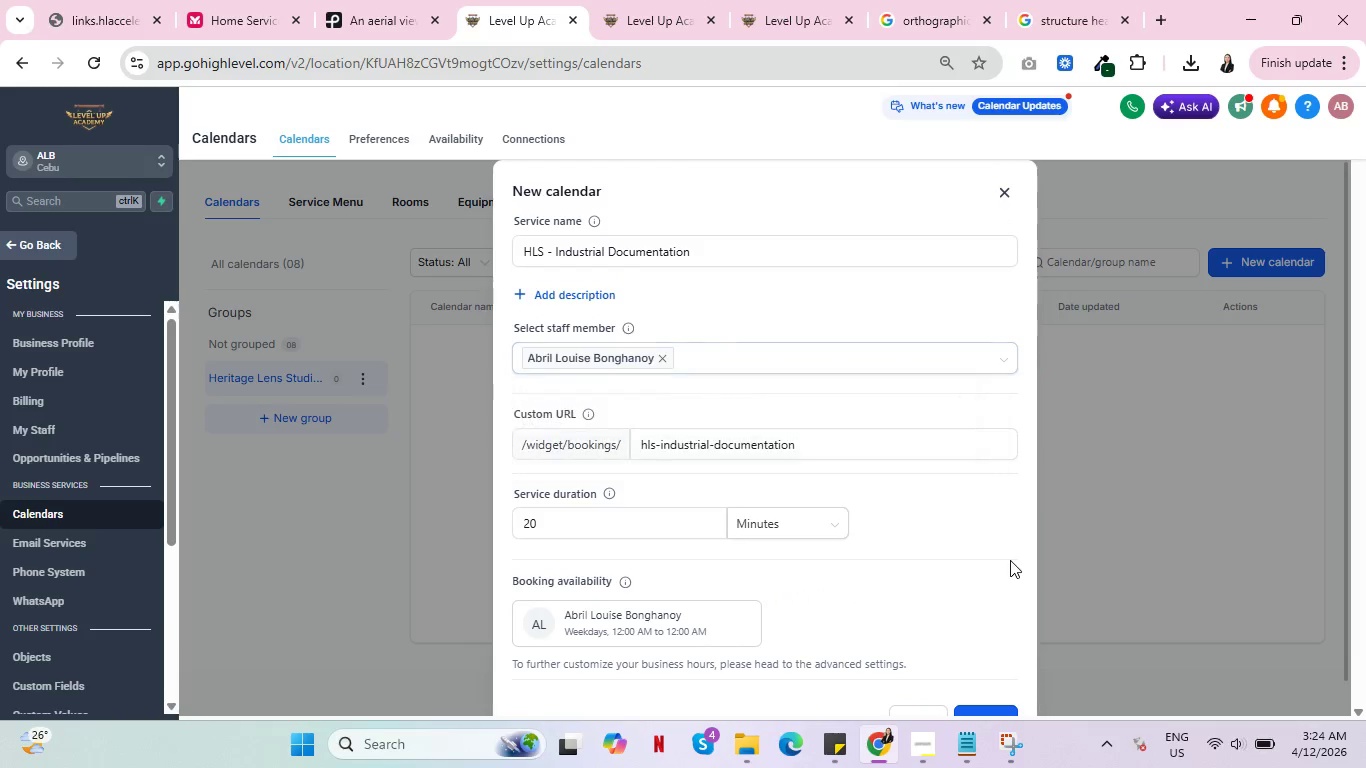 
scroll: coordinate [1016, 597], scroll_direction: down, amount: 3.0
 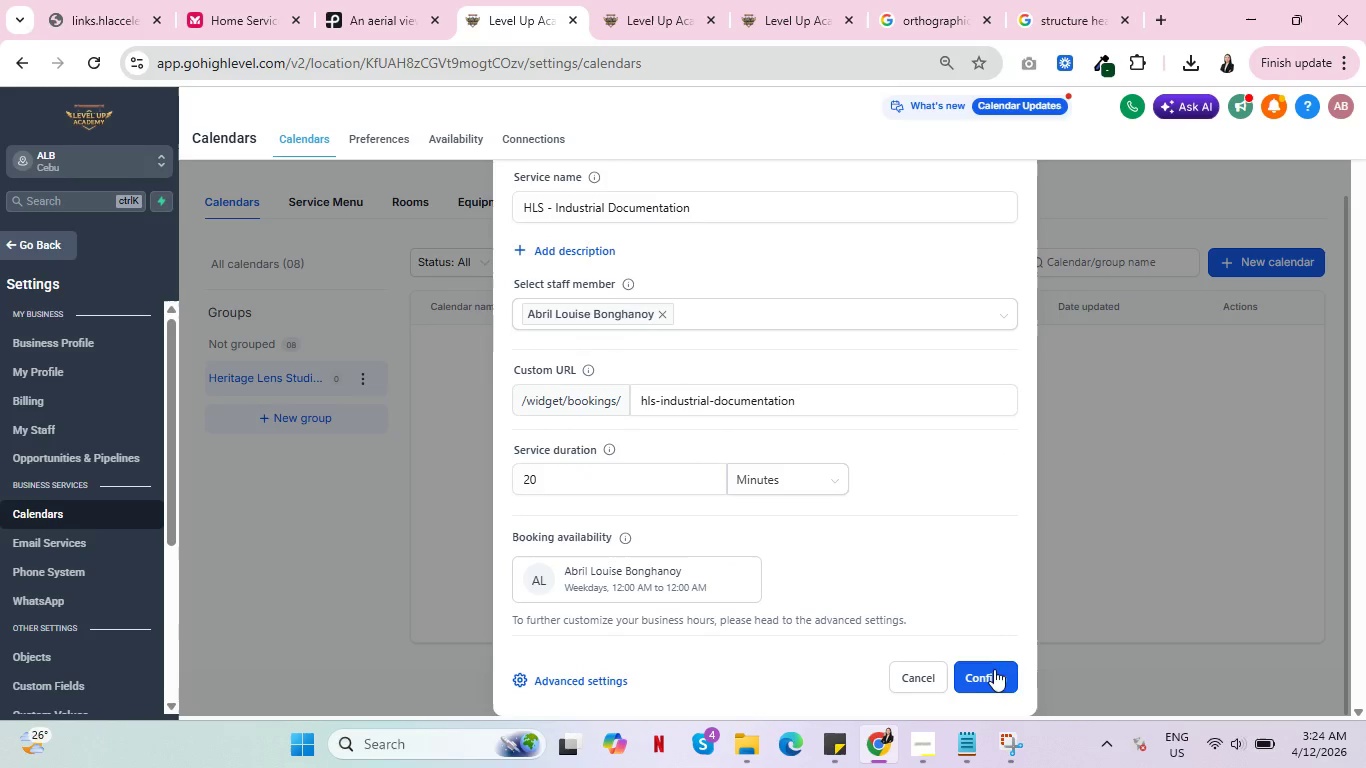 
left_click([993, 673])
 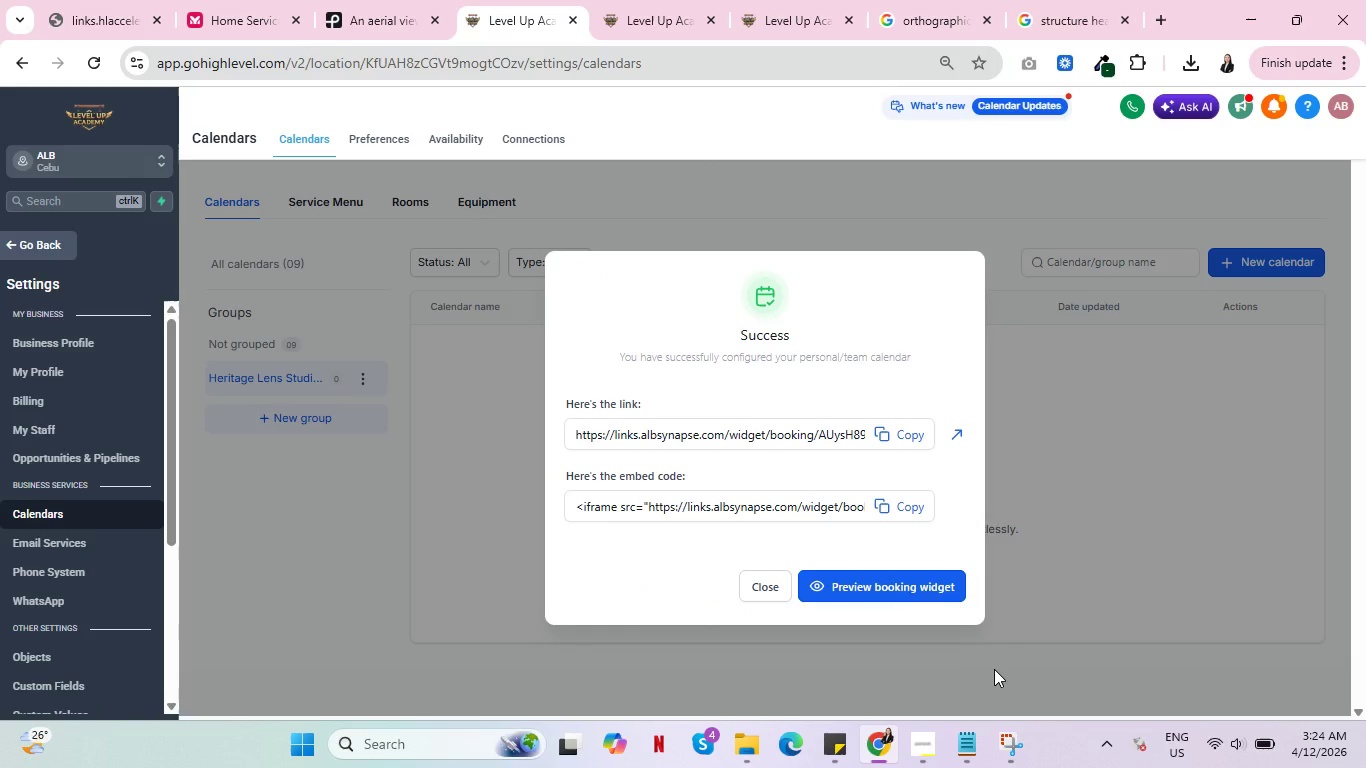 
wait(8.83)
 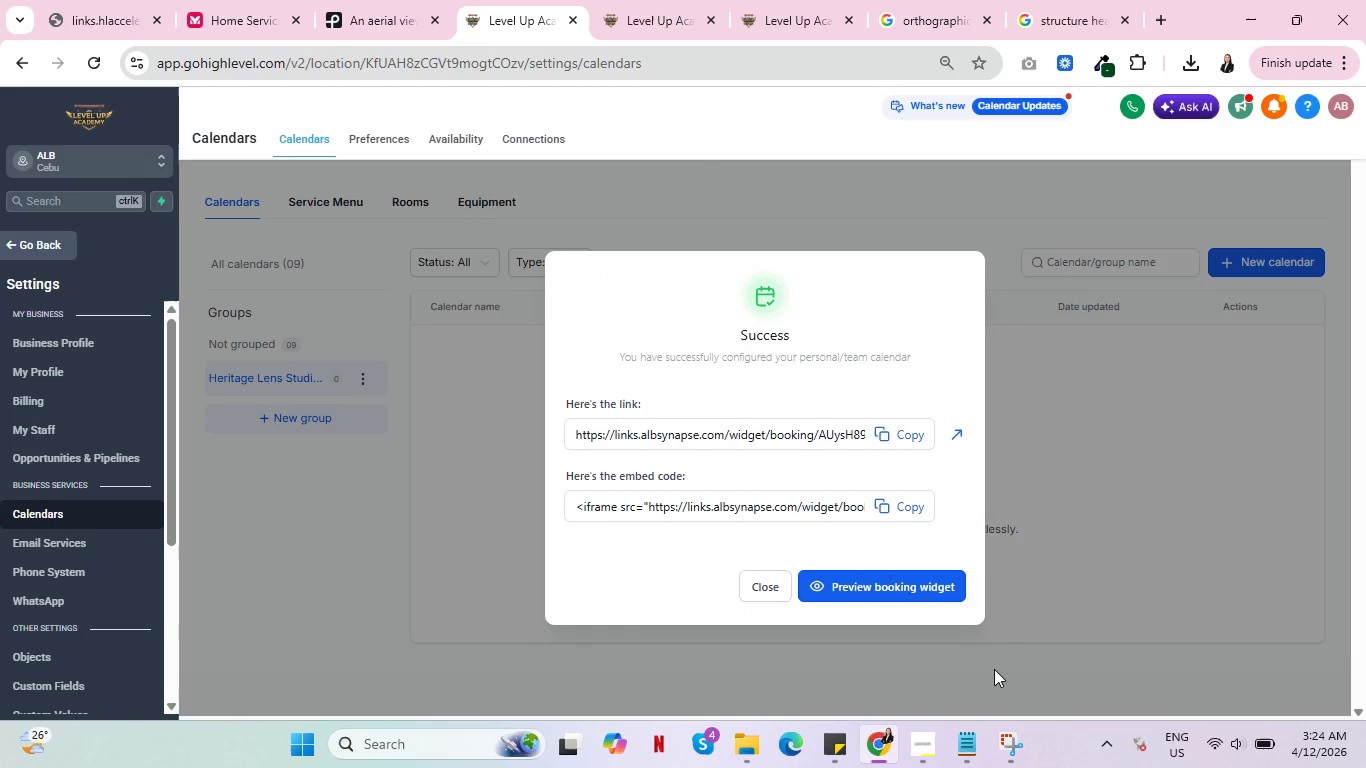 
left_click([885, 436])
 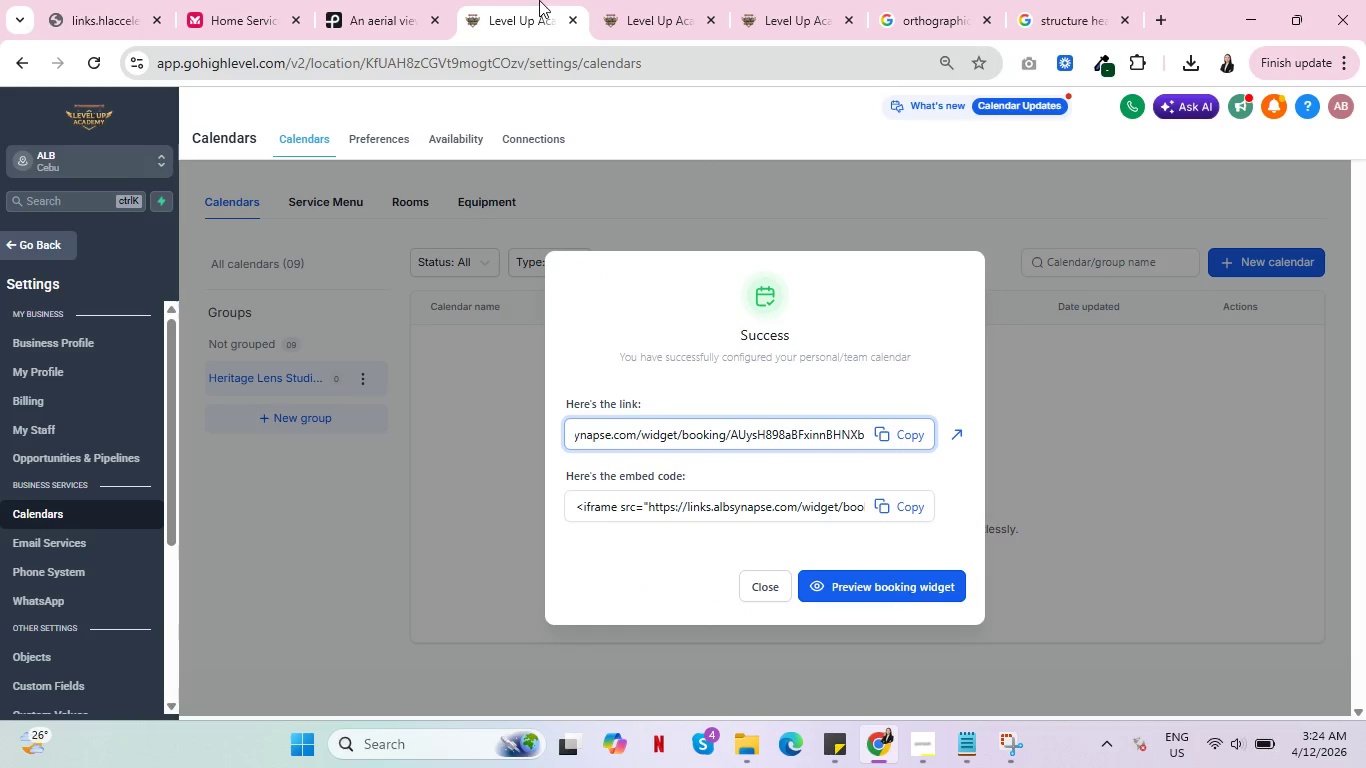 
left_click([626, 0])
 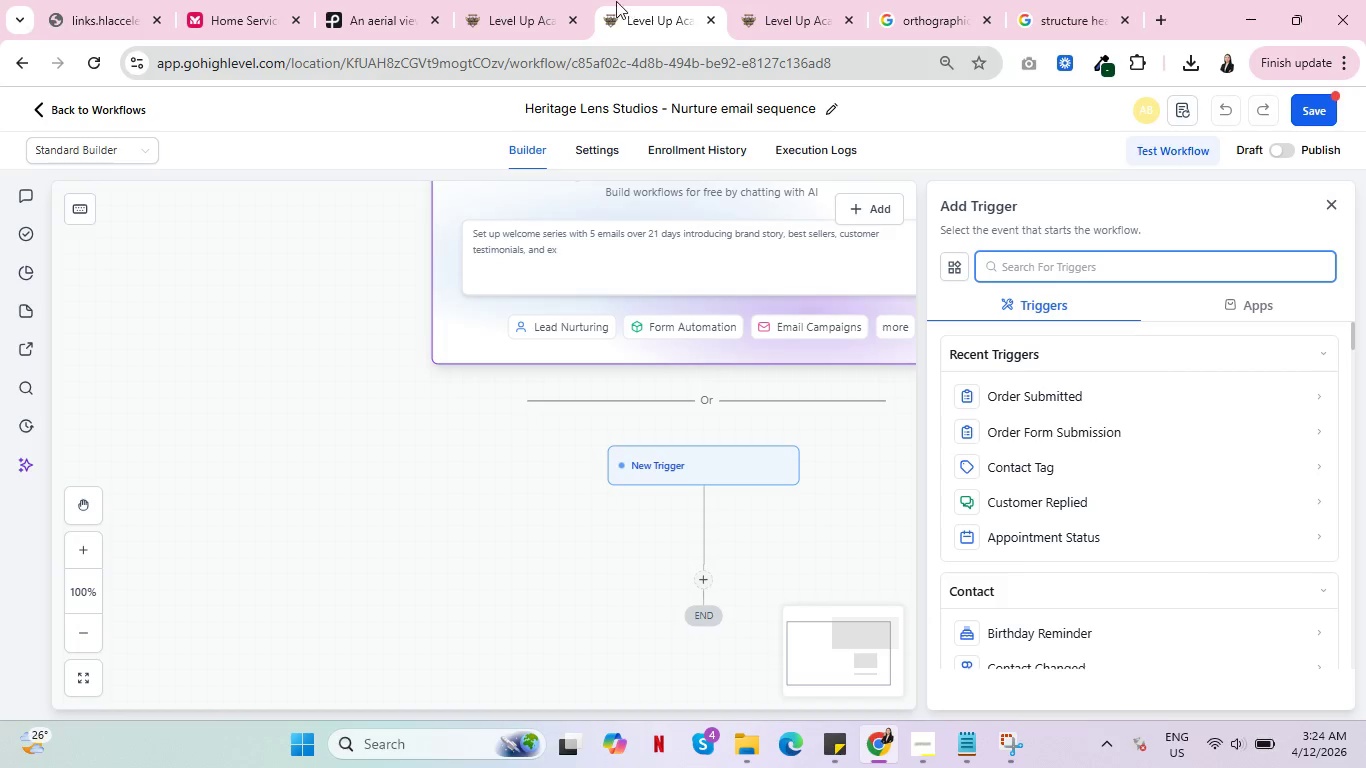 
left_click([518, 0])
 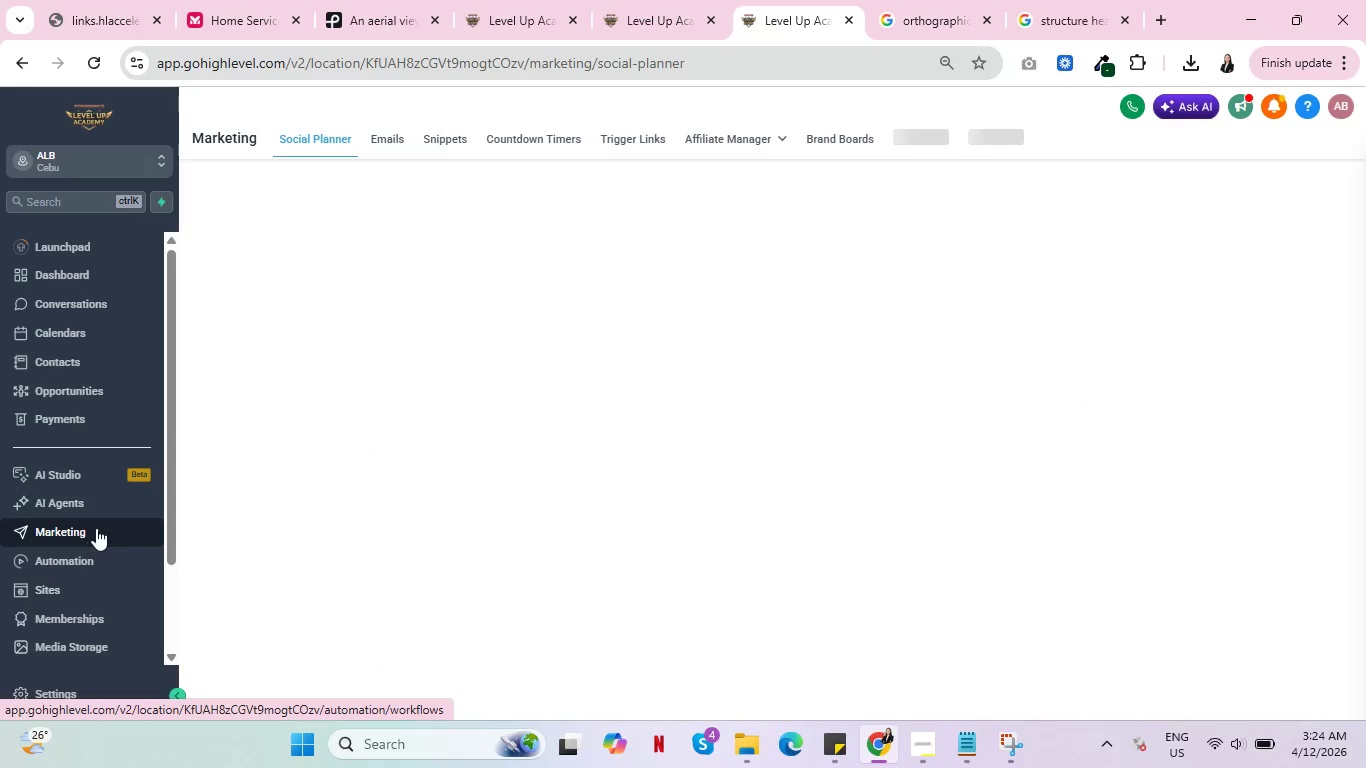 
wait(7.41)
 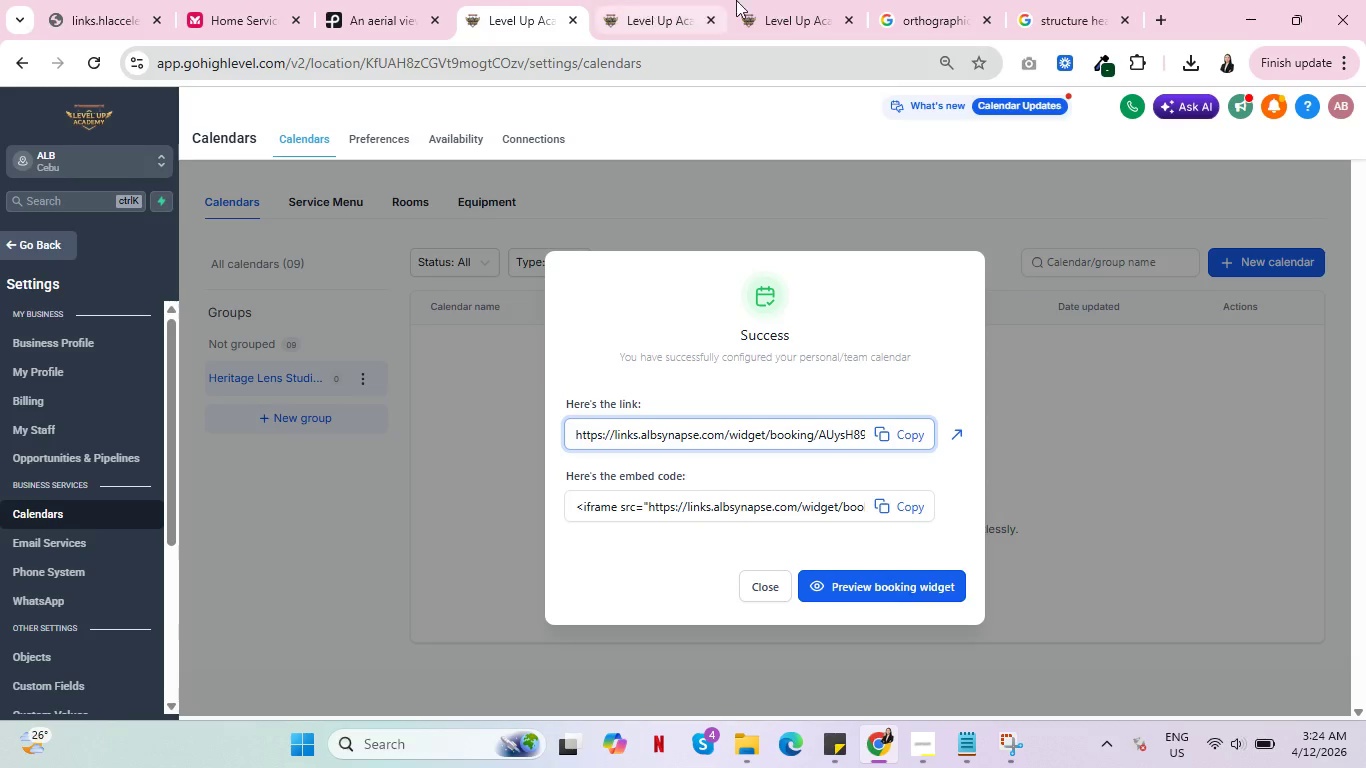 
left_click([635, 139])
 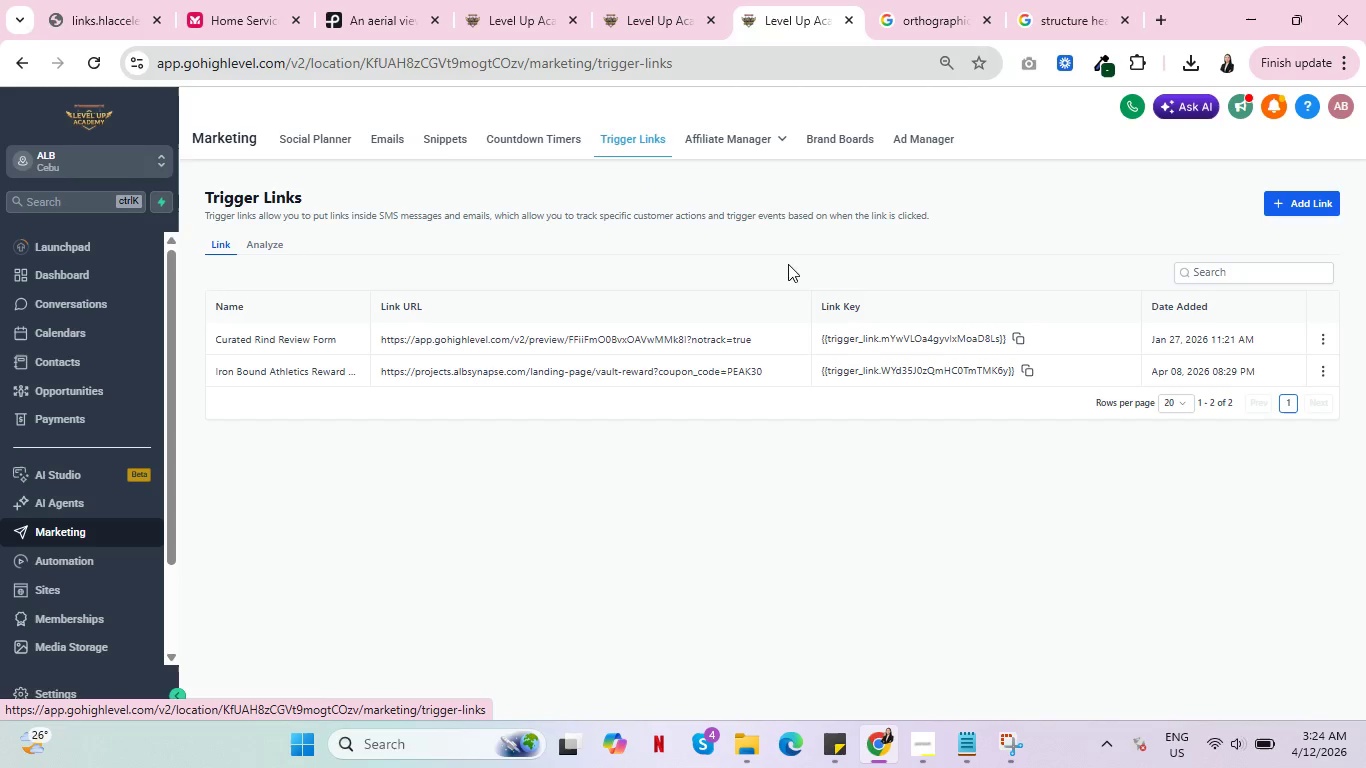 
left_click([1313, 200])
 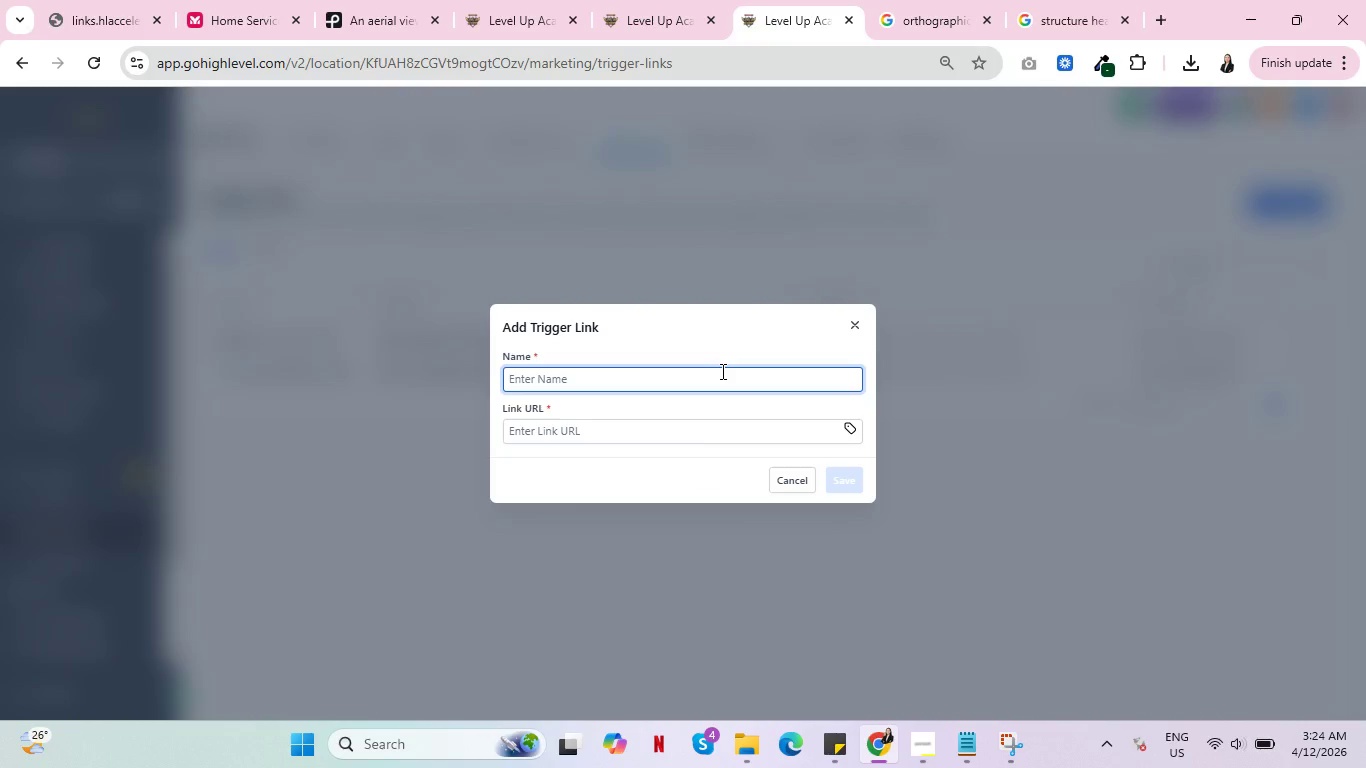 
type(I)
key(Backspace)
type(HLS - Industrial Bookign )
key(Backspace)
key(Backspace)
key(Backspace)
type(ng Link)
 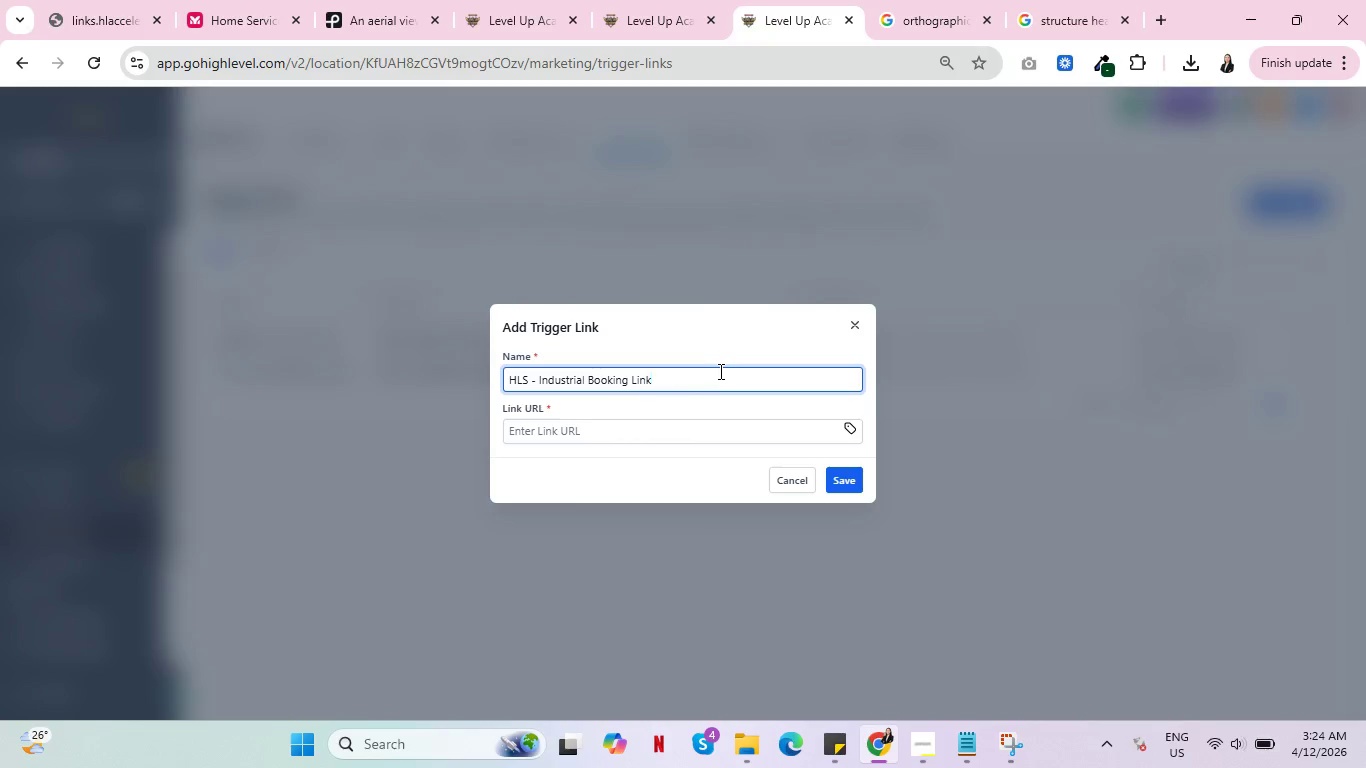 
left_click([726, 428])
 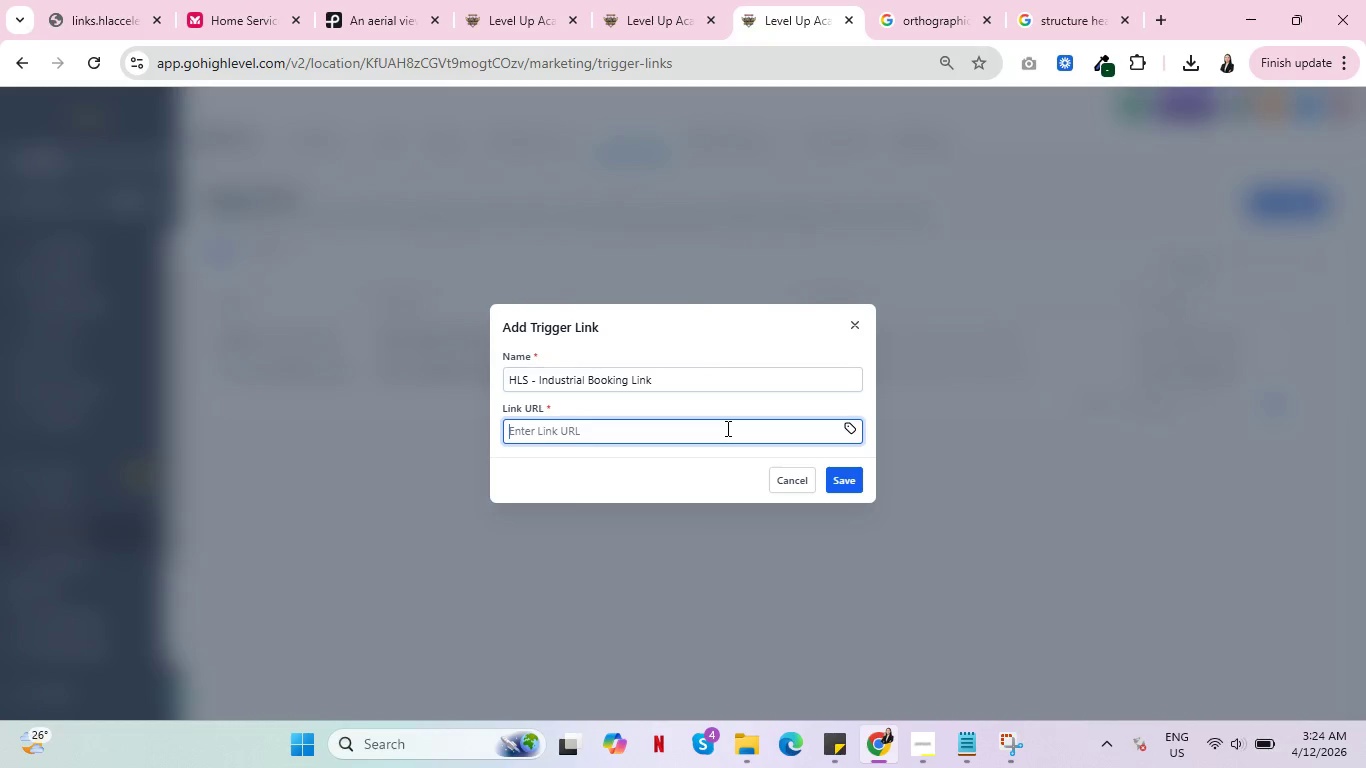 
key(Control+V)
 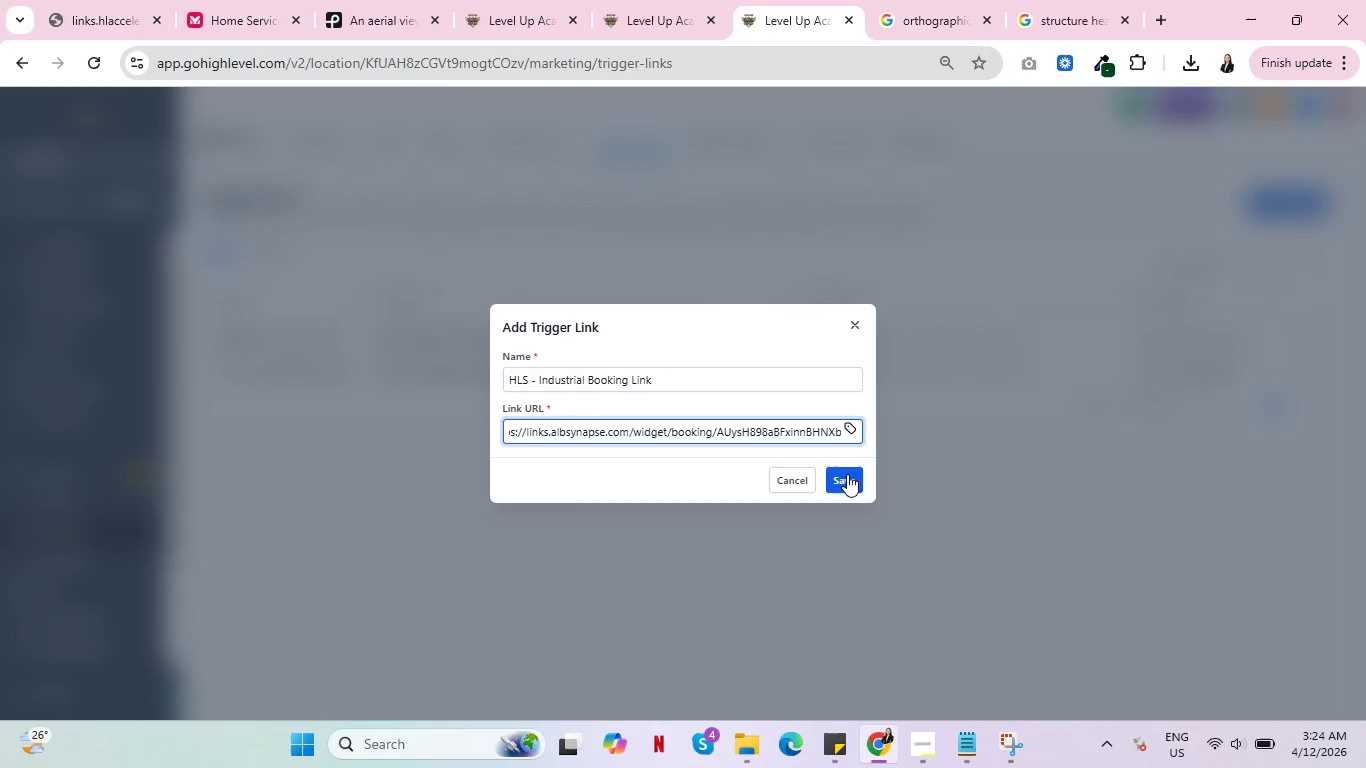 
left_click([854, 471])
 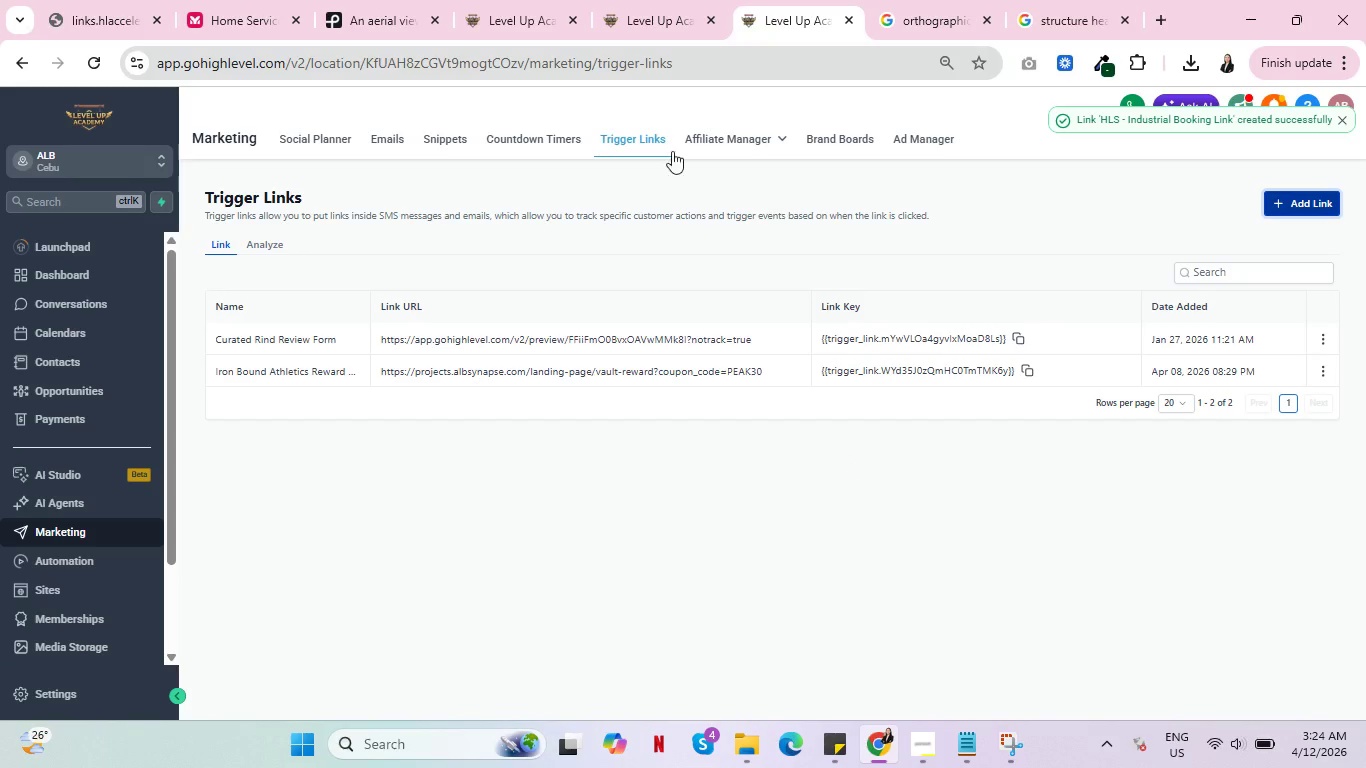 
left_click([663, 0])
 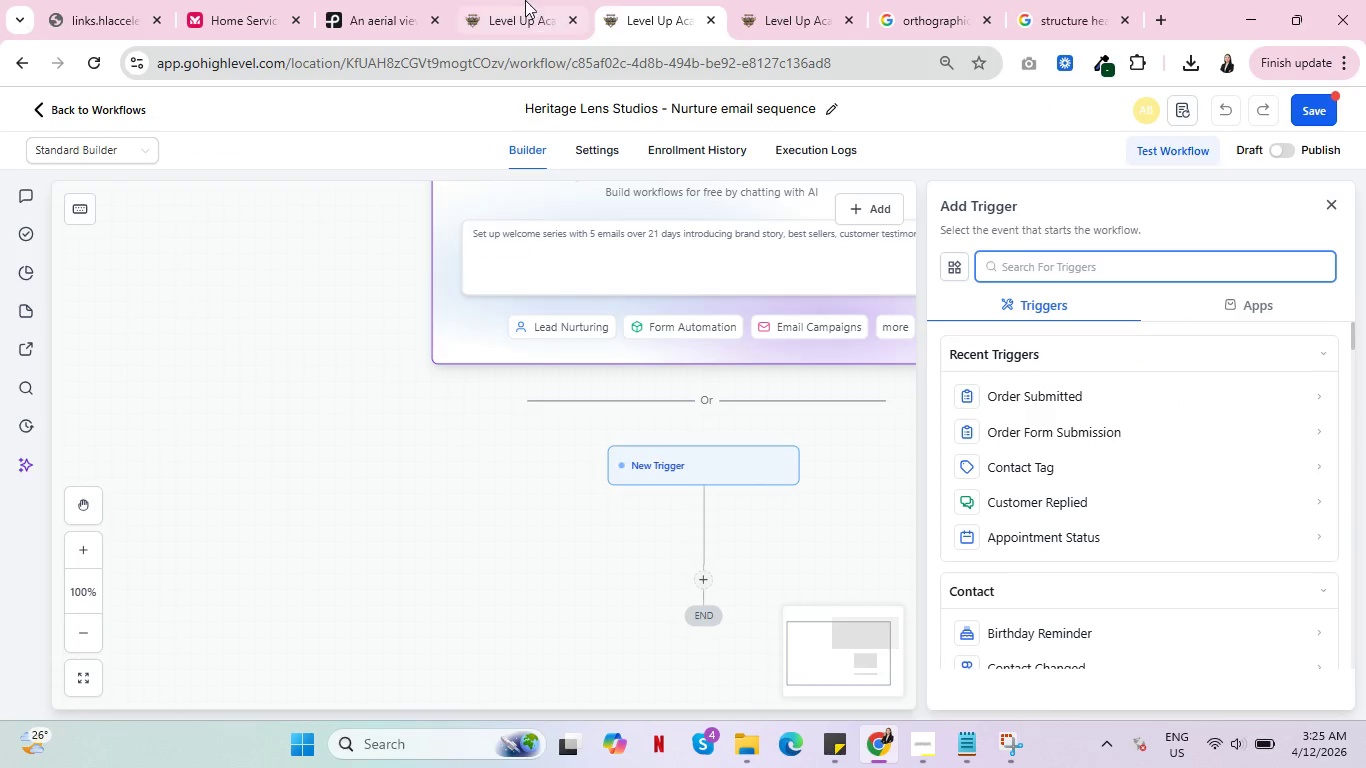 
left_click([520, 0])
 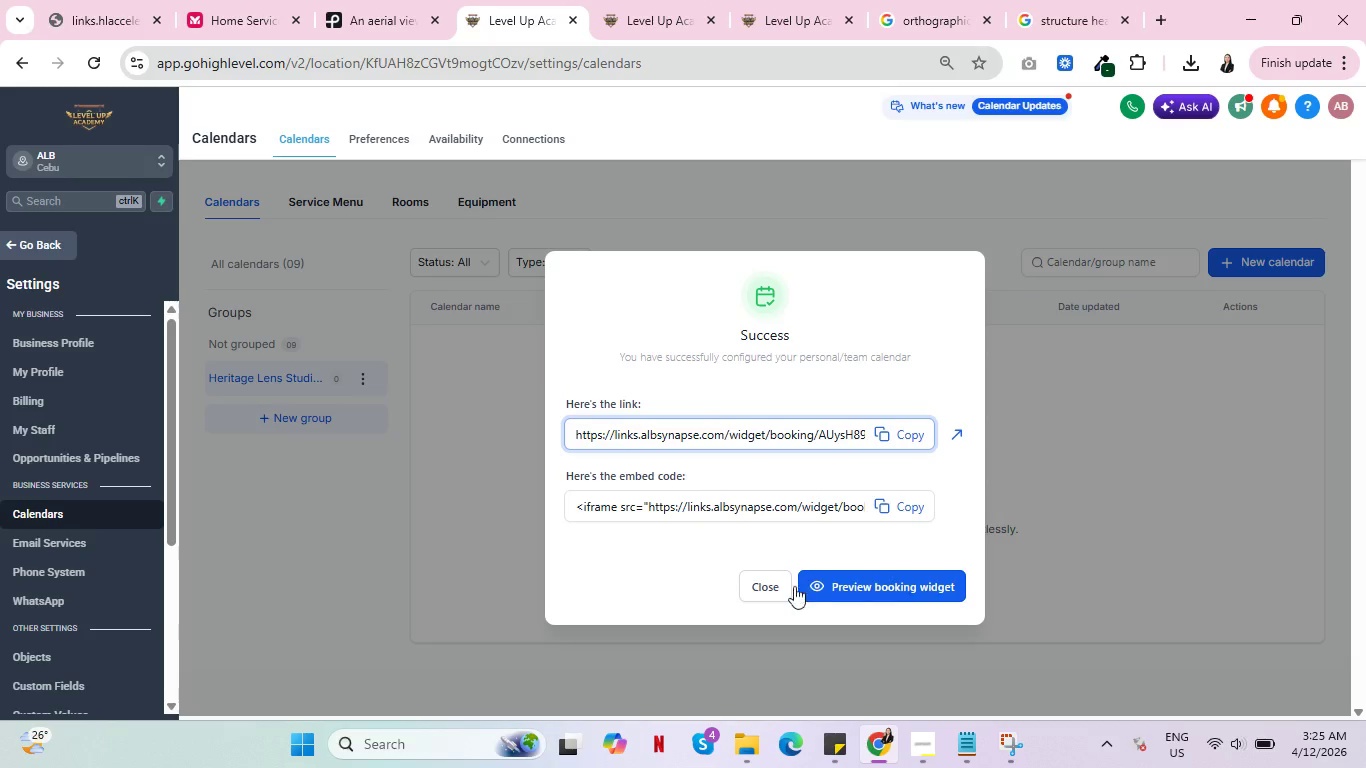 
left_click([768, 584])
 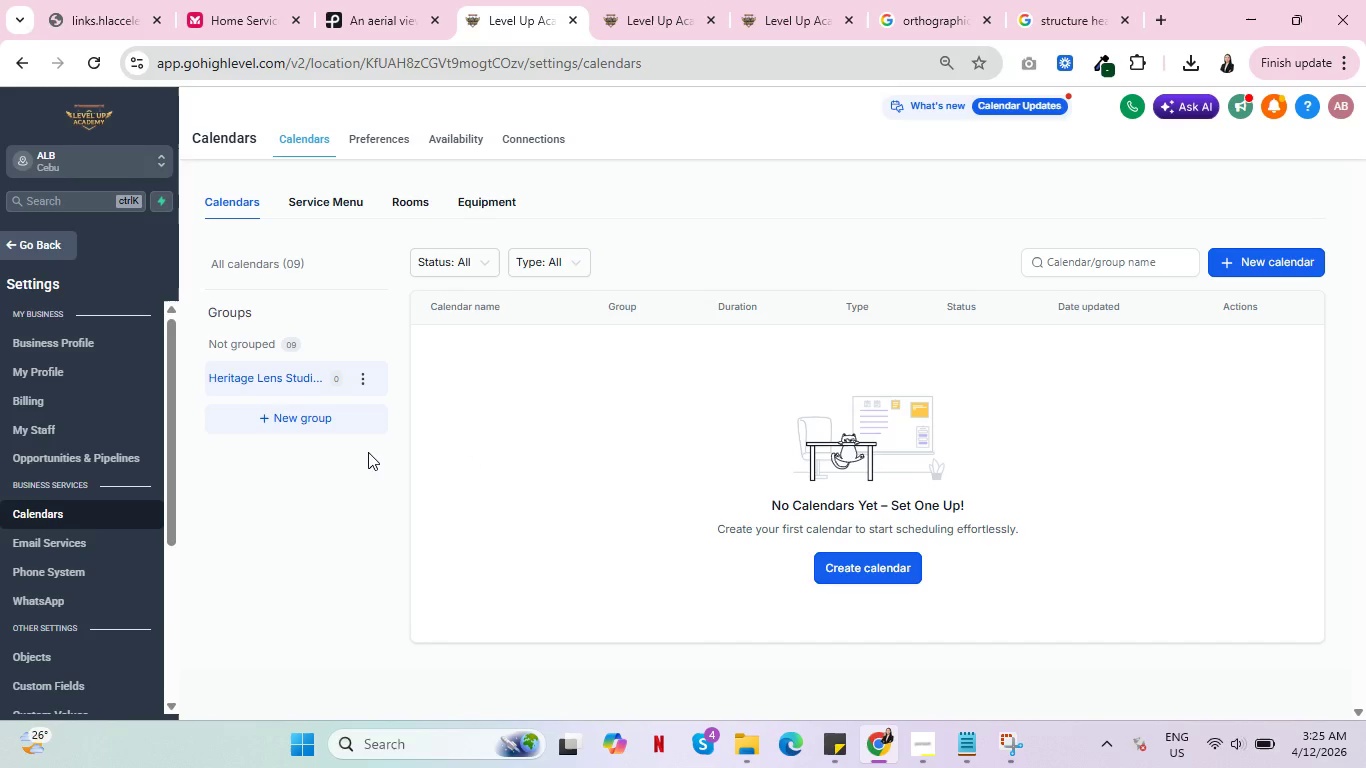 
mouse_move([294, 389])
 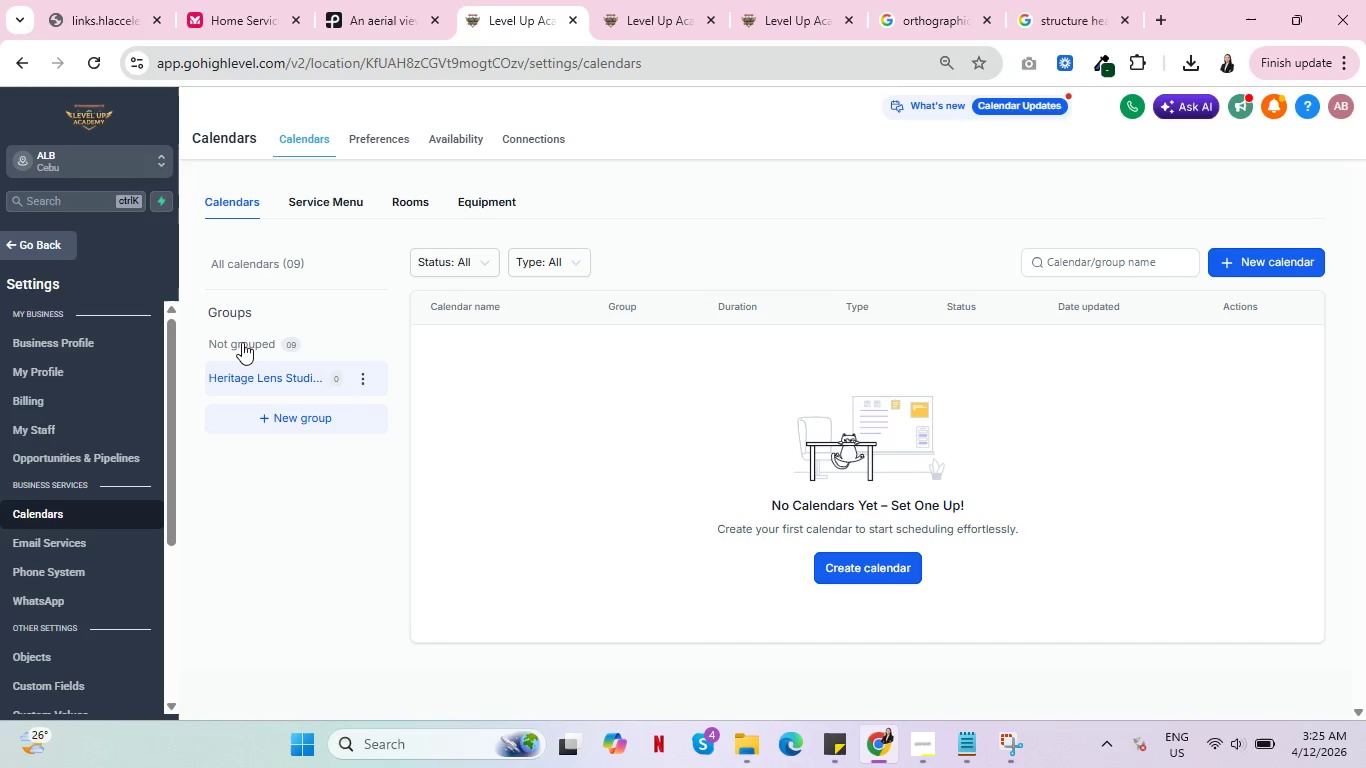 
left_click([242, 344])
 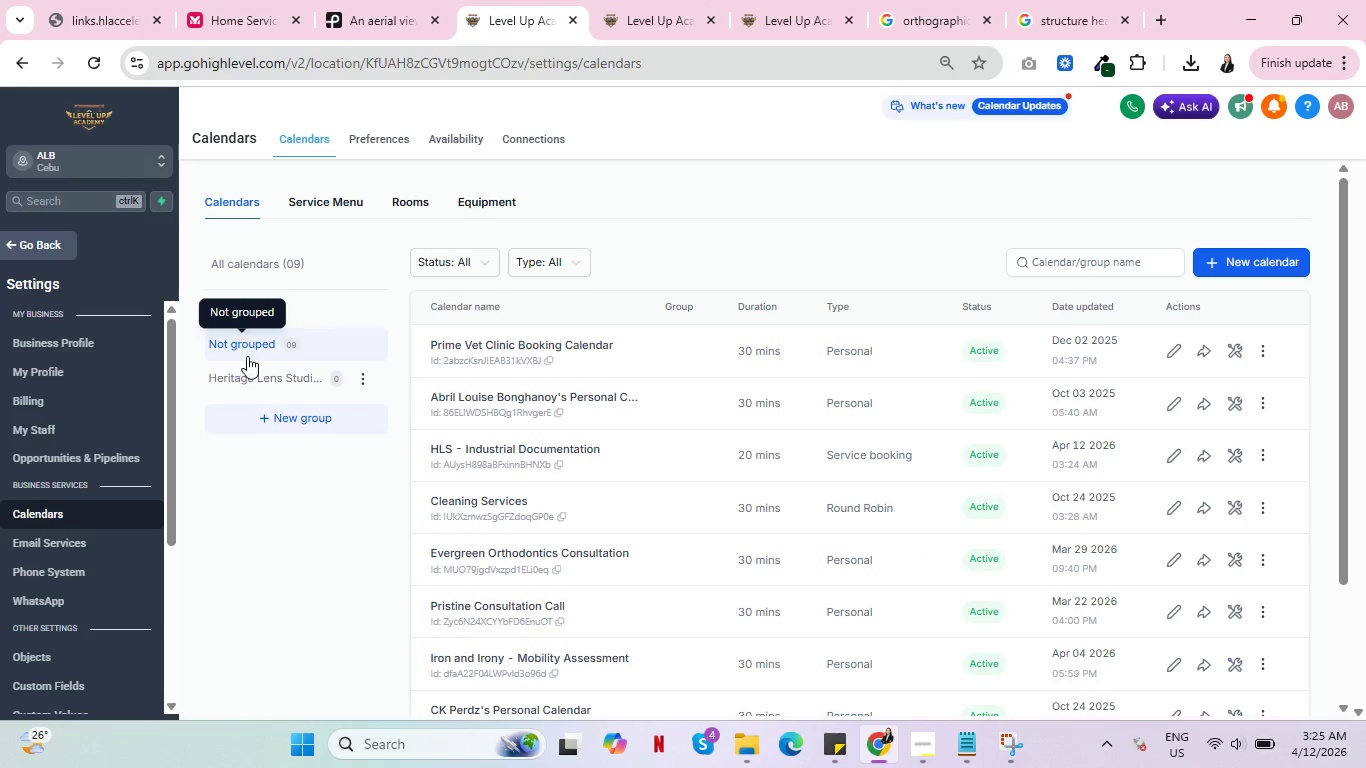 
left_click([253, 360])
 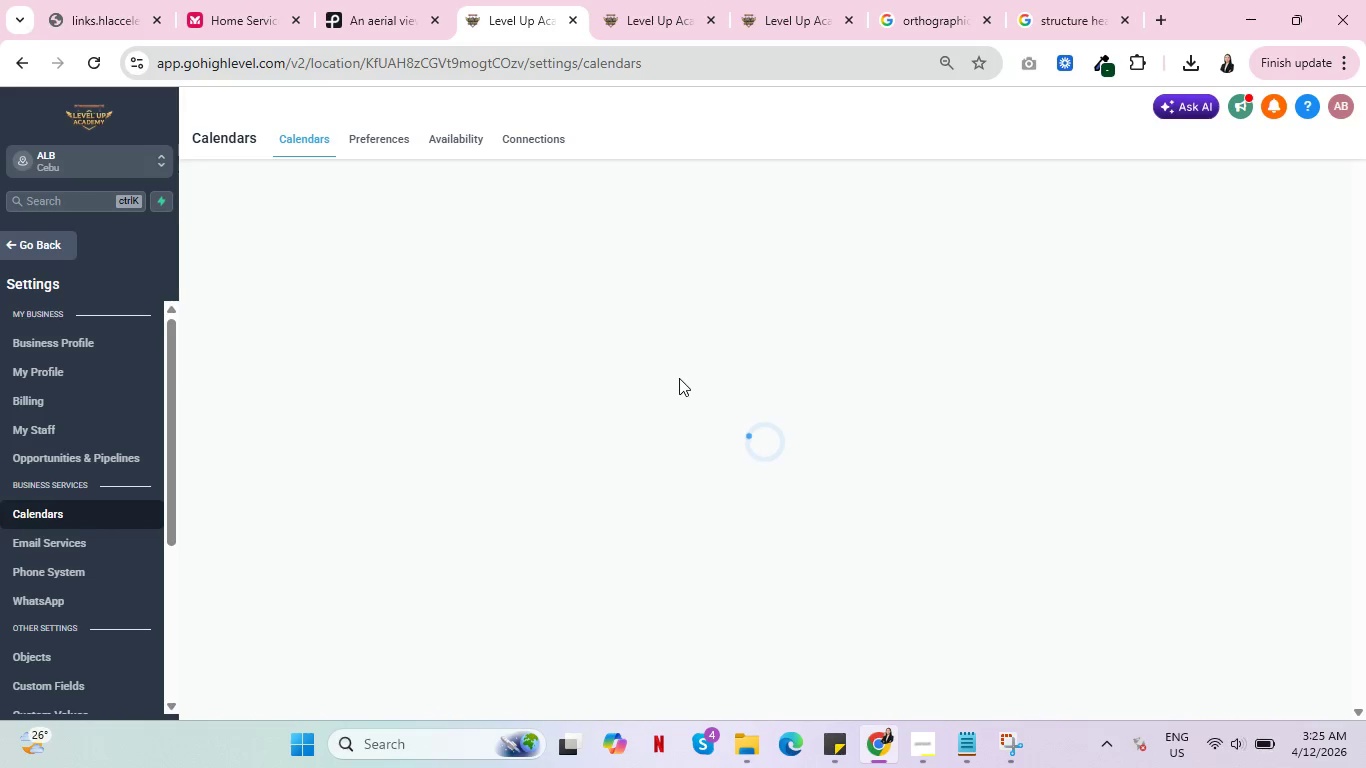 
wait(18.25)
 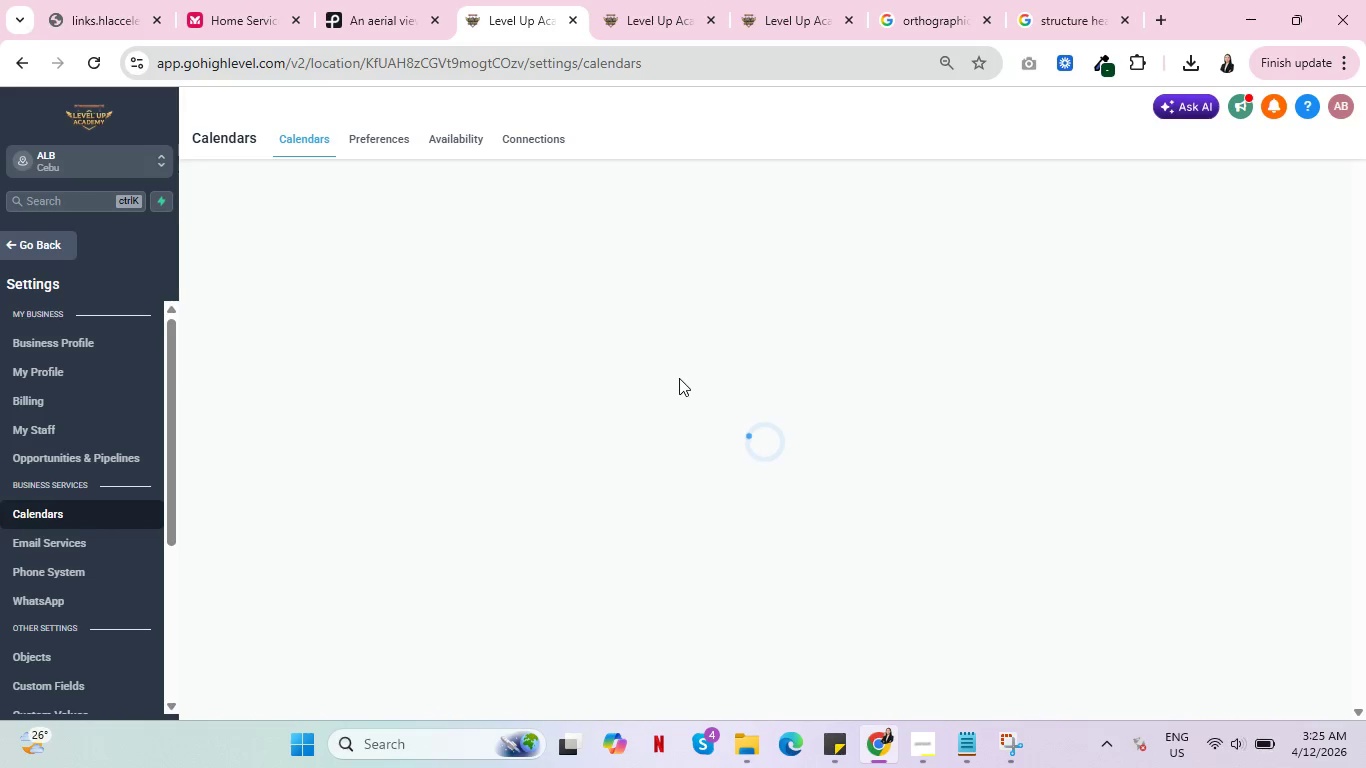 
left_click([297, 380])
 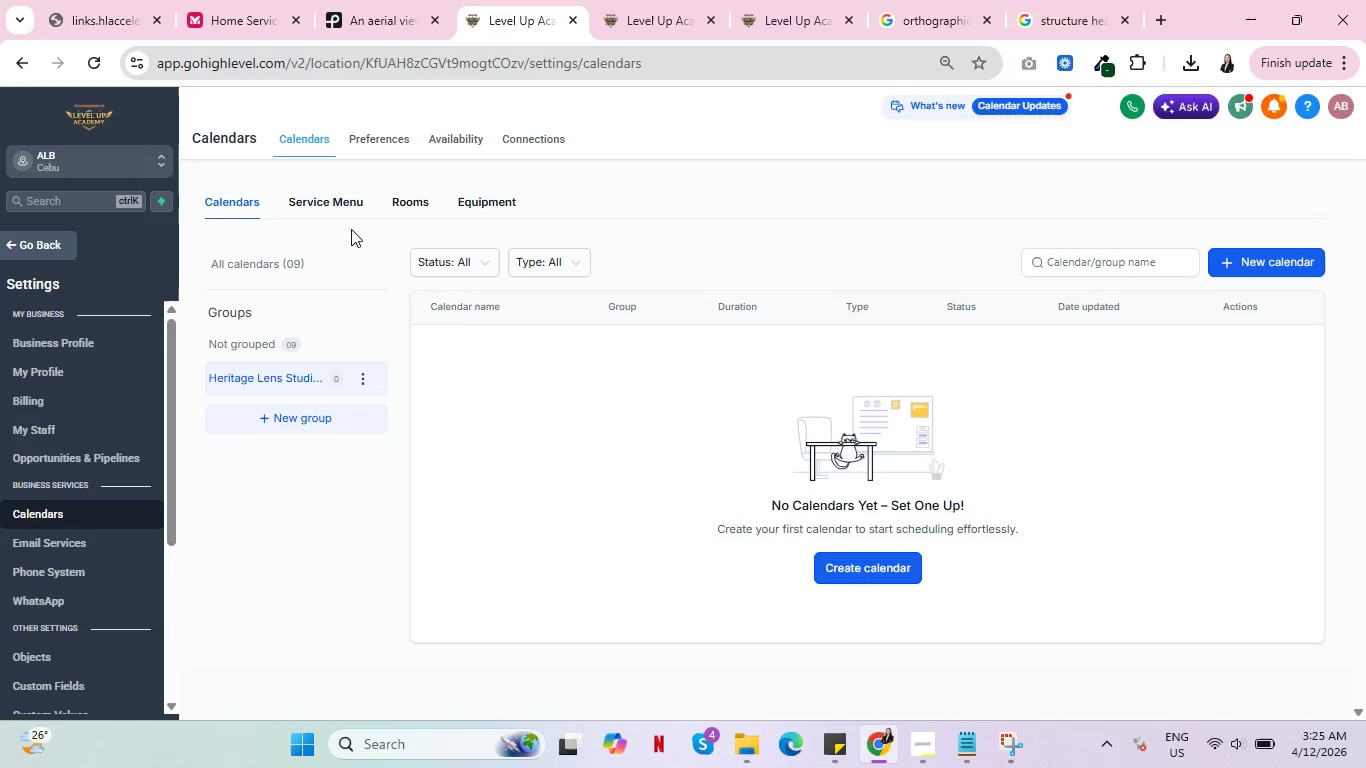 
left_click([339, 200])
 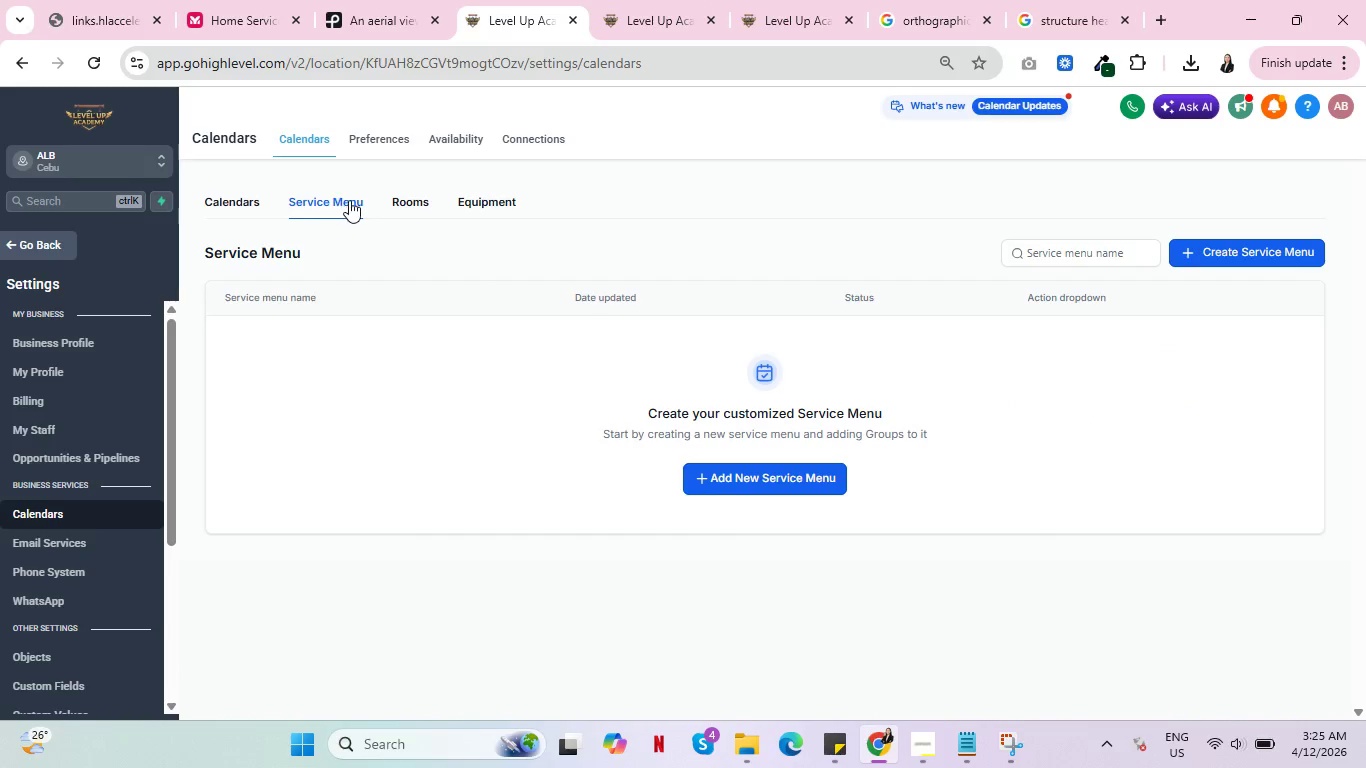 
left_click([416, 203])
 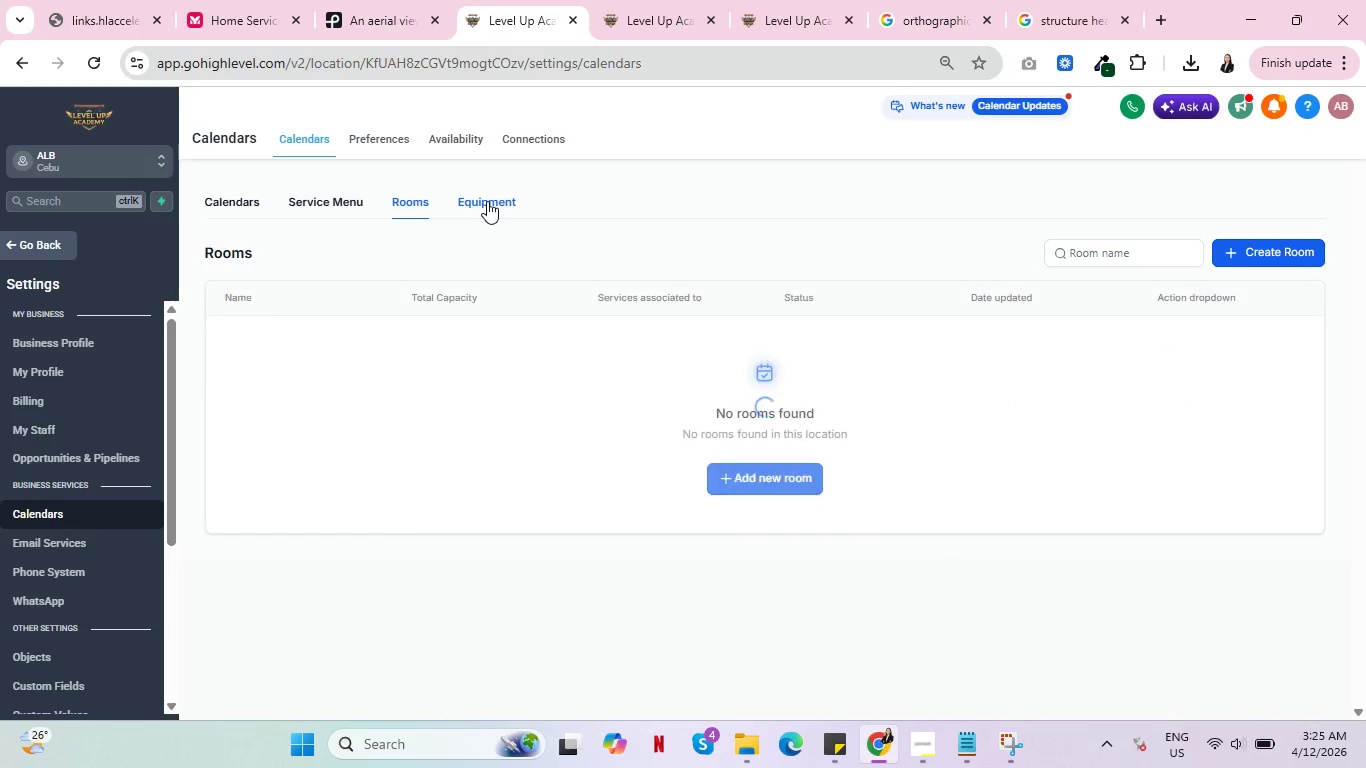 
left_click([487, 201])
 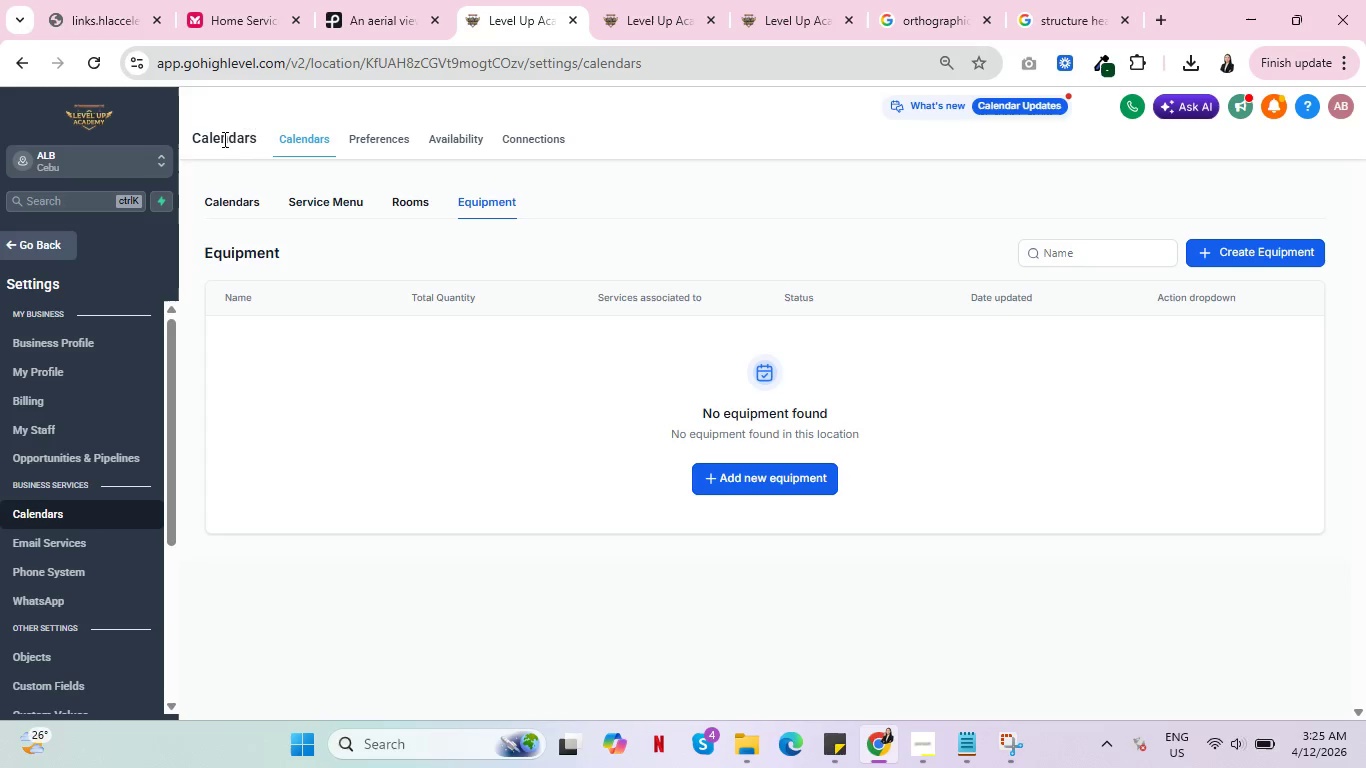 
left_click([253, 202])
 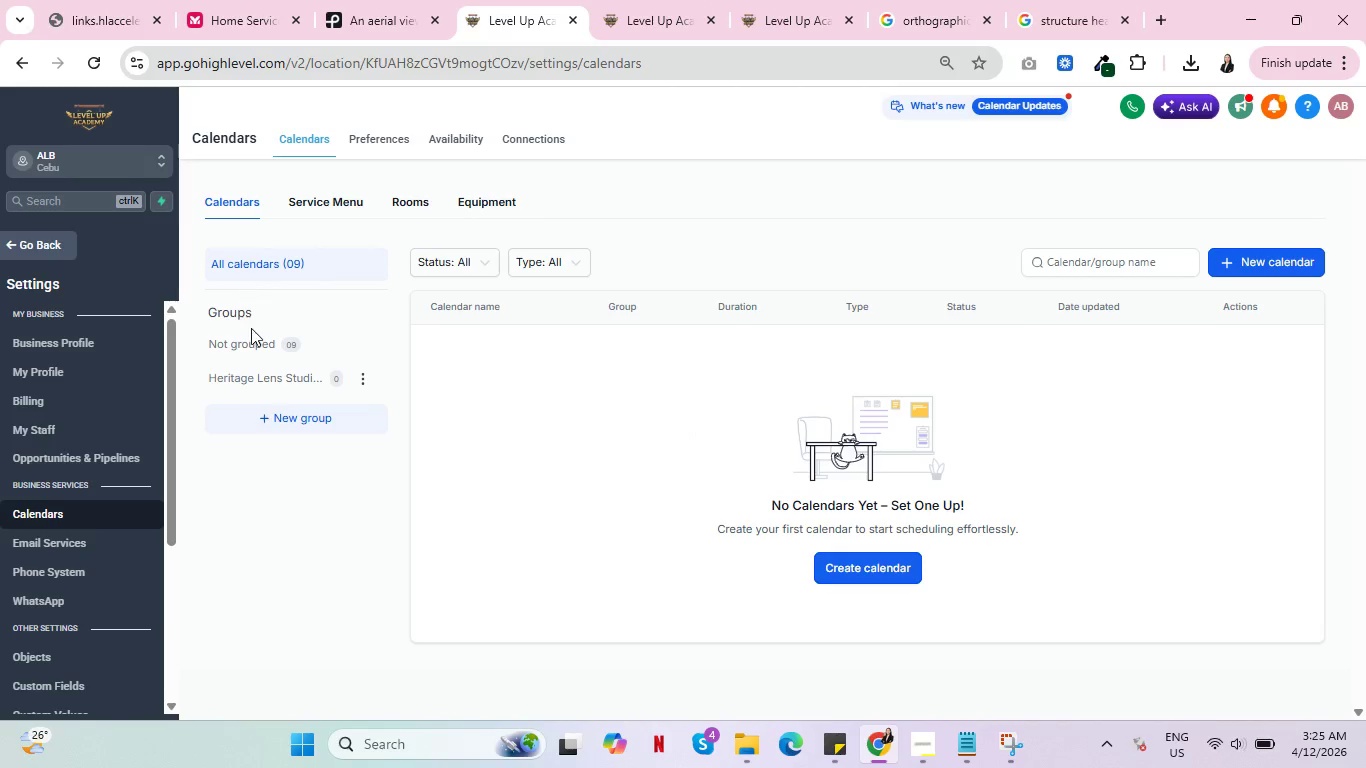 
left_click([252, 343])
 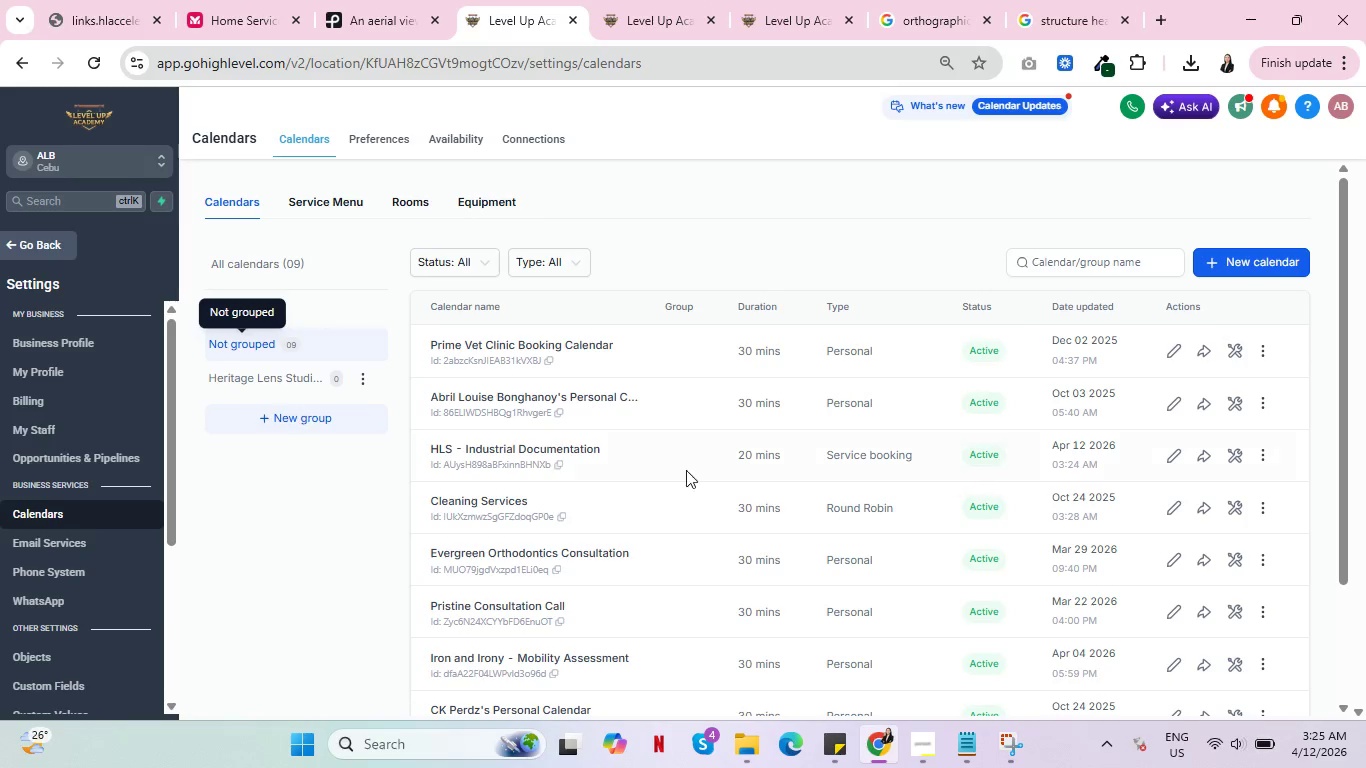 
scroll: coordinate [760, 460], scroll_direction: down, amount: 3.0
 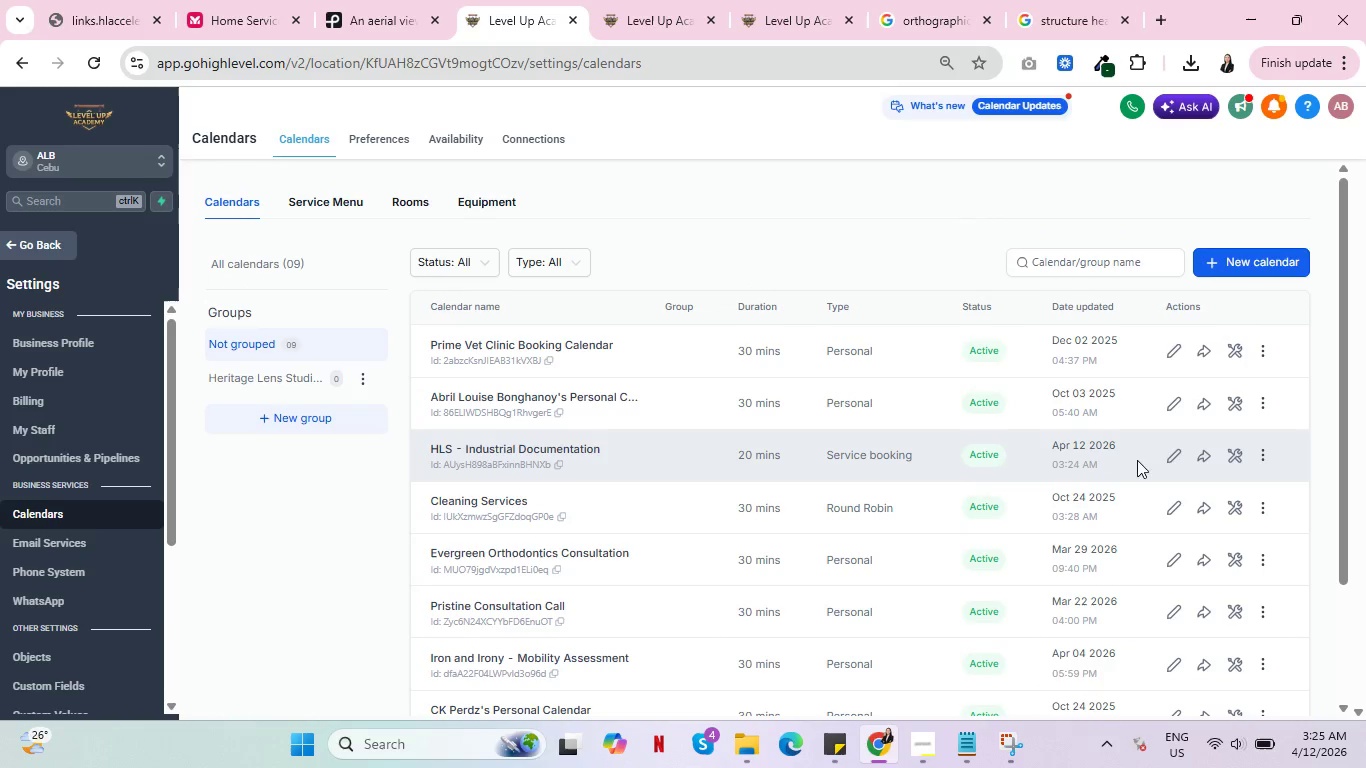 
mouse_move([1263, 437])
 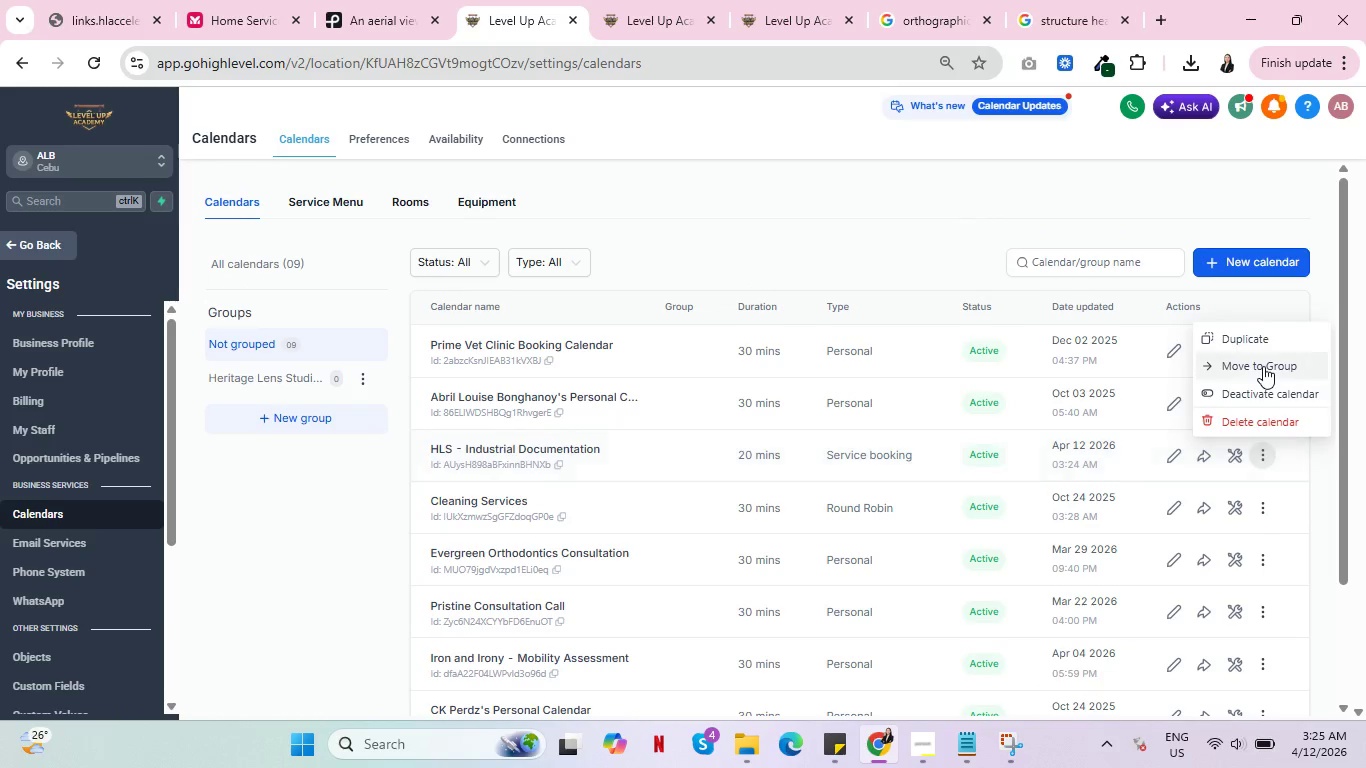 
left_click([1263, 366])
 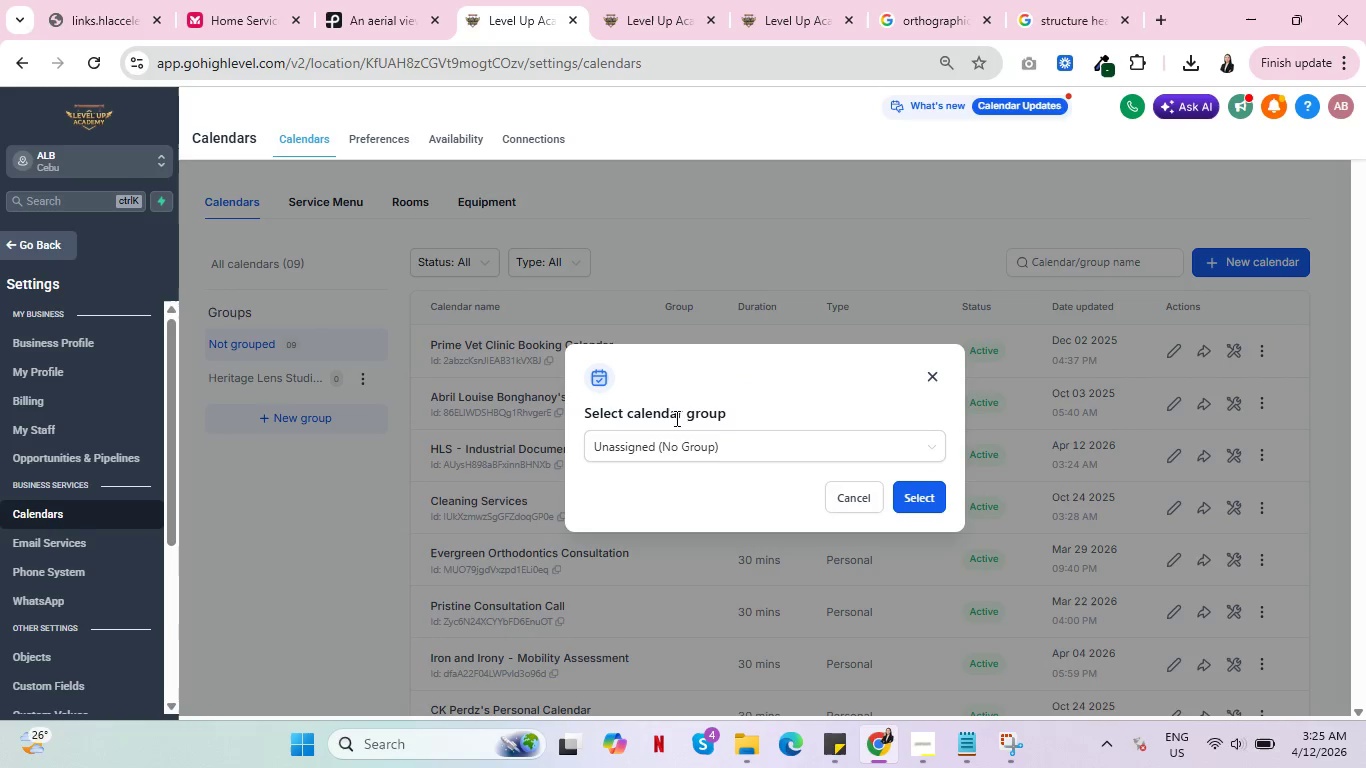 
left_click([672, 456])
 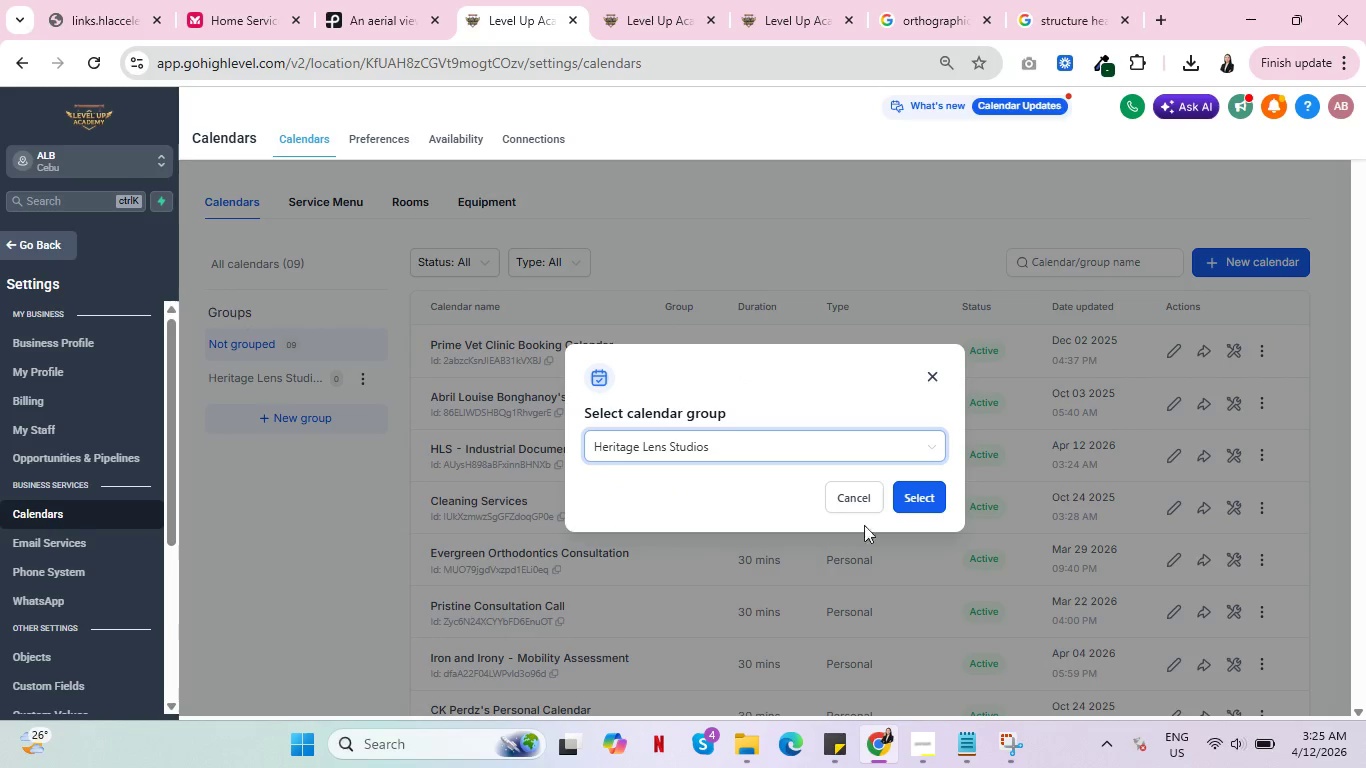 
left_click([930, 493])
 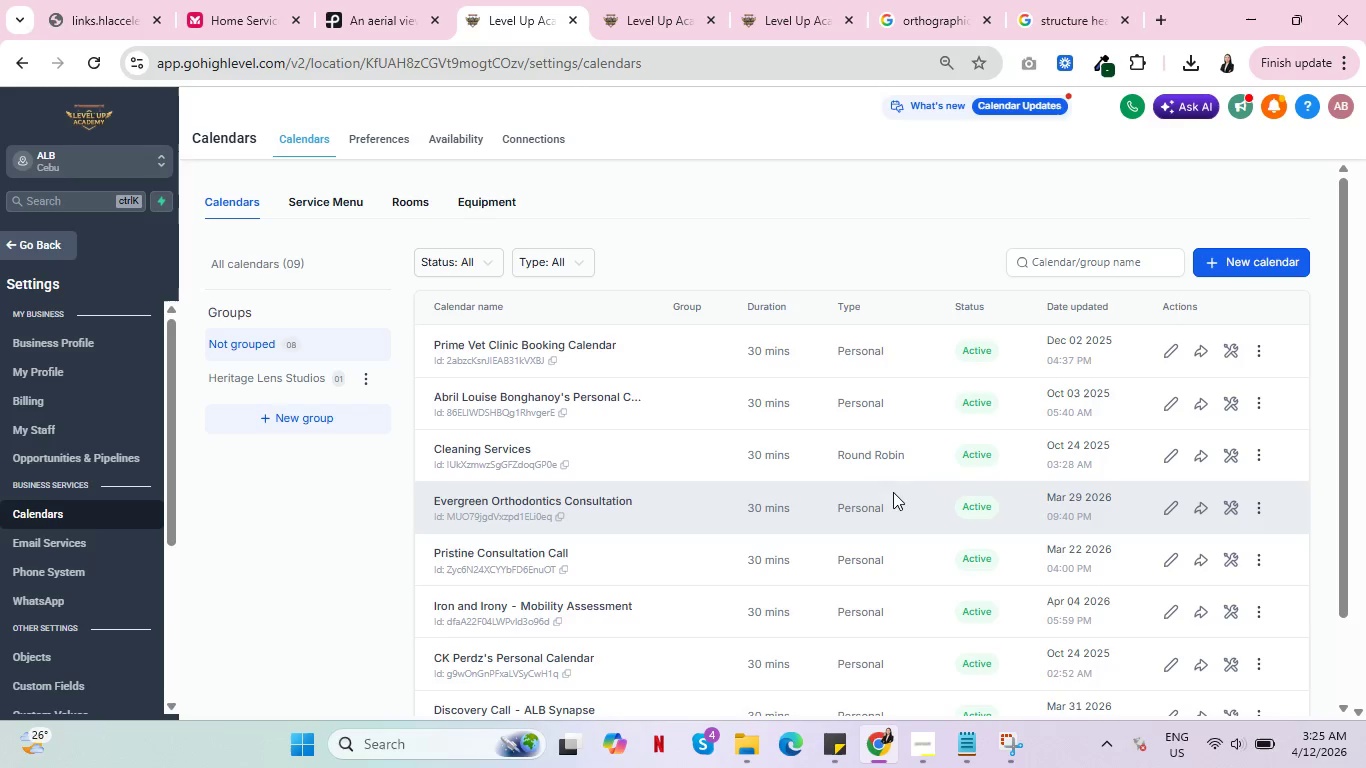 
left_click([274, 369])
 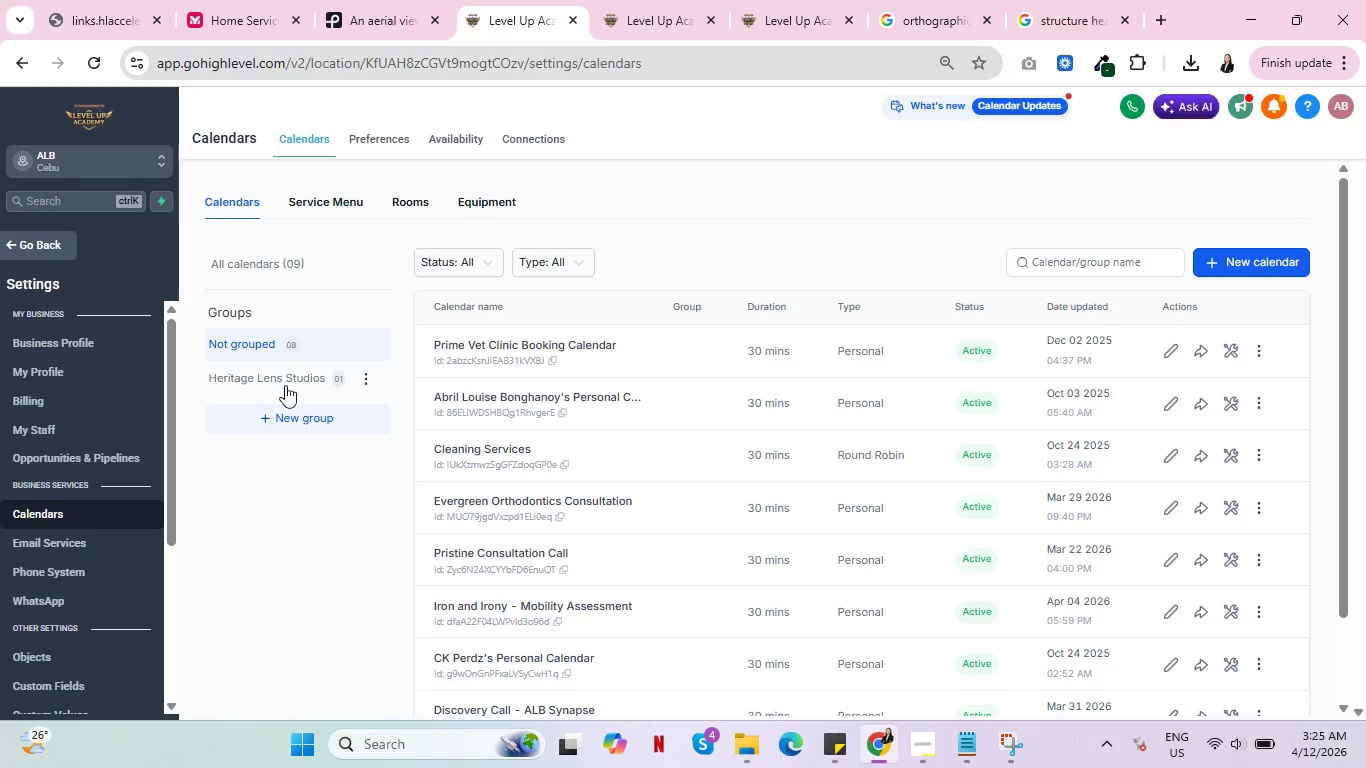 
left_click([291, 386])
 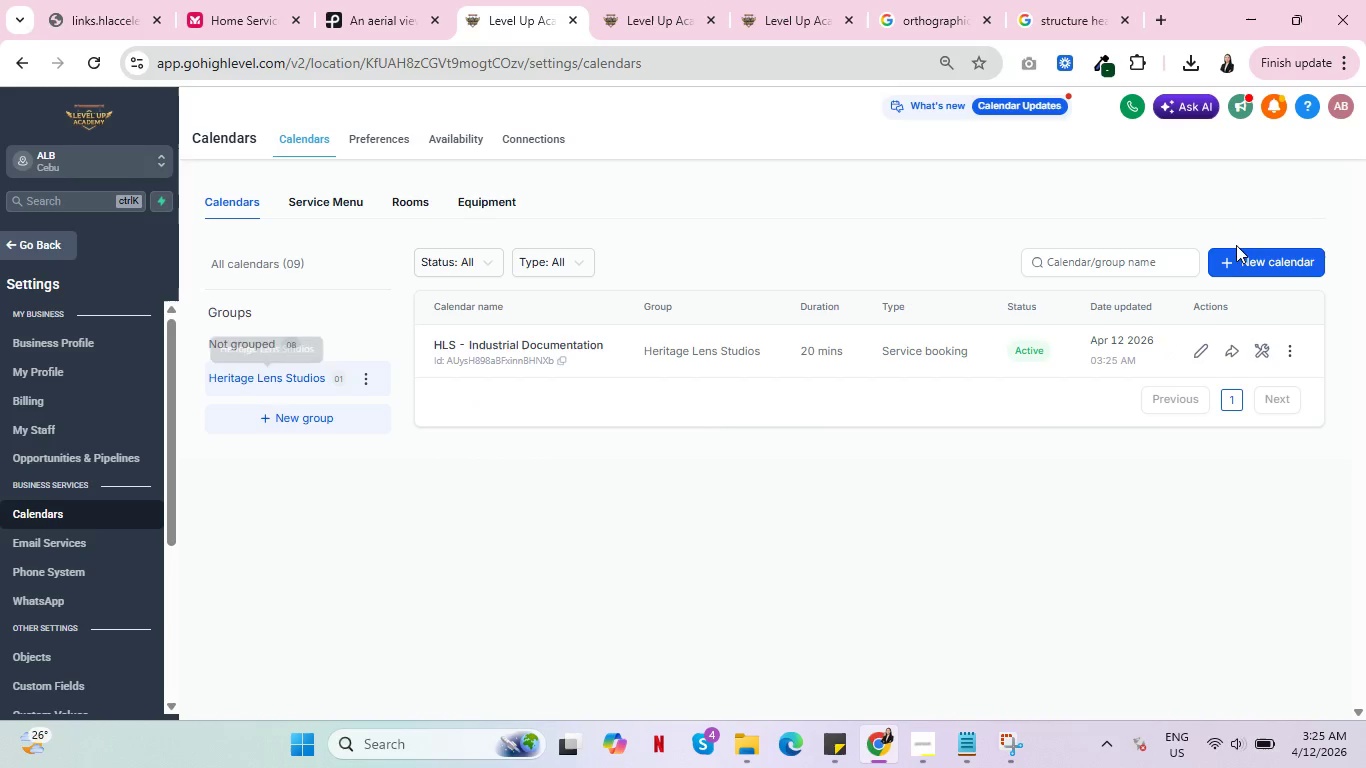 
left_click([1274, 270])
 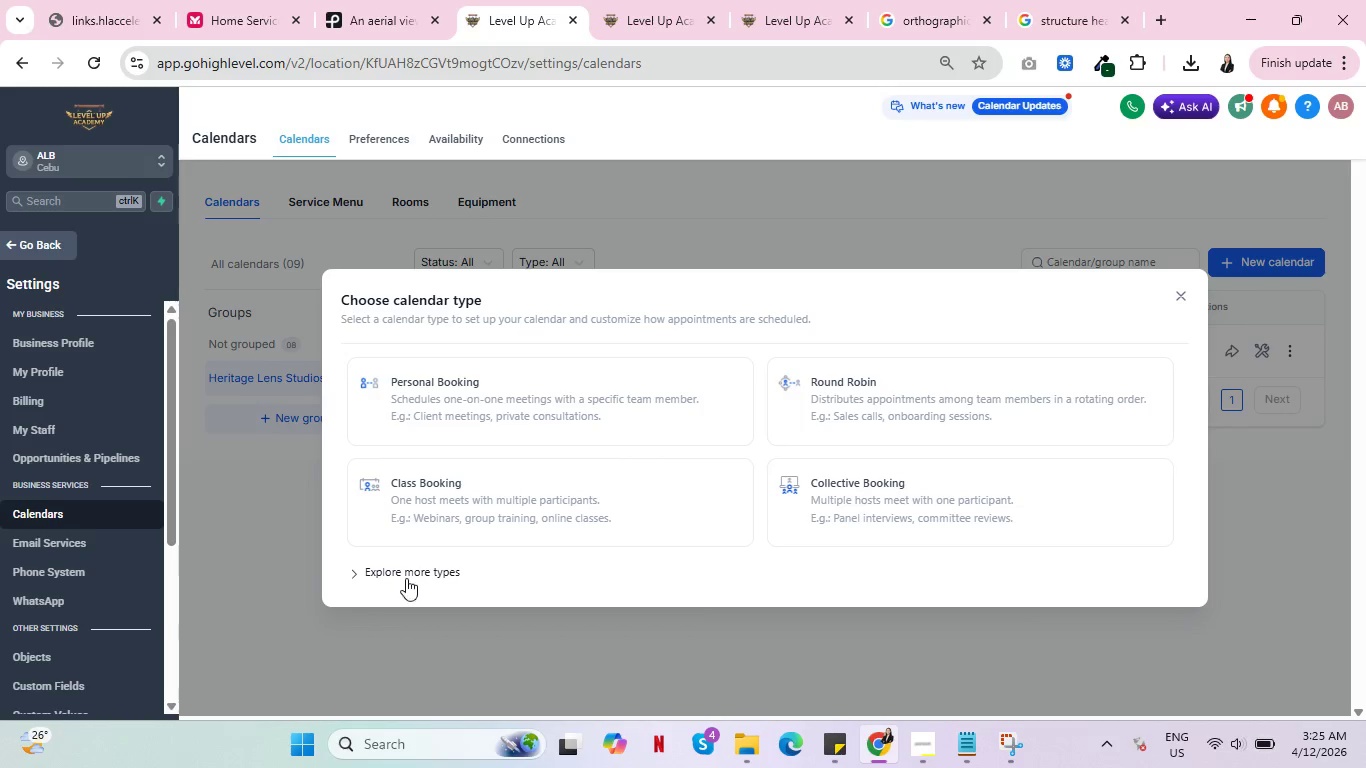 
left_click([426, 566])
 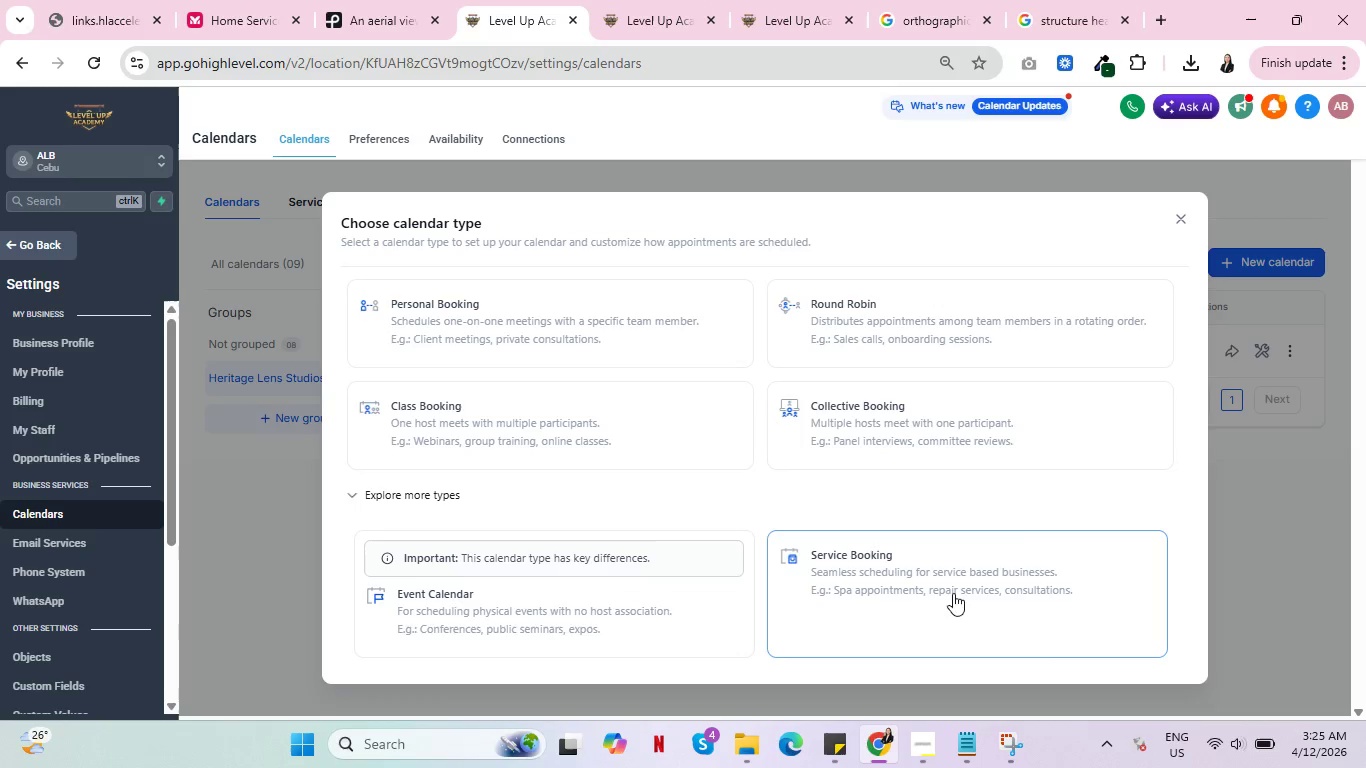 
wait(14.72)
 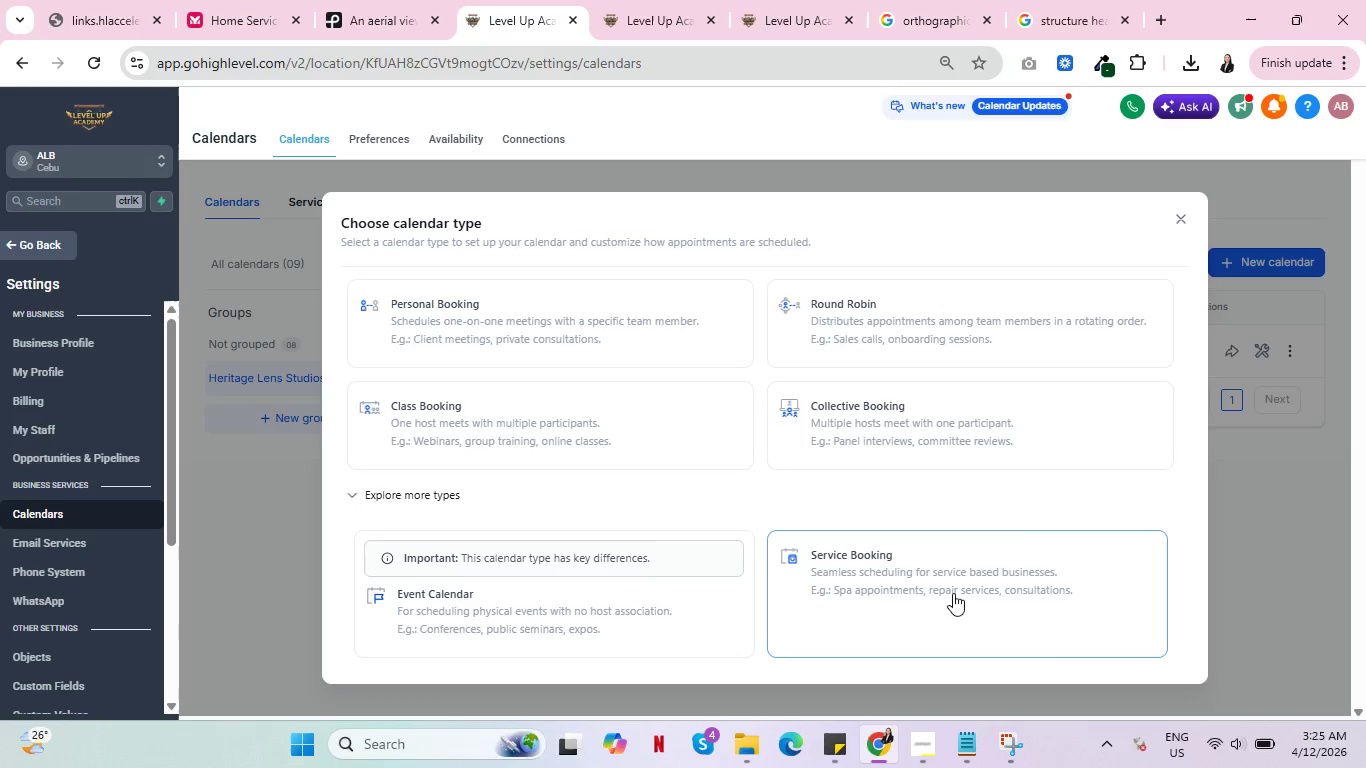 
left_click([645, 421])
 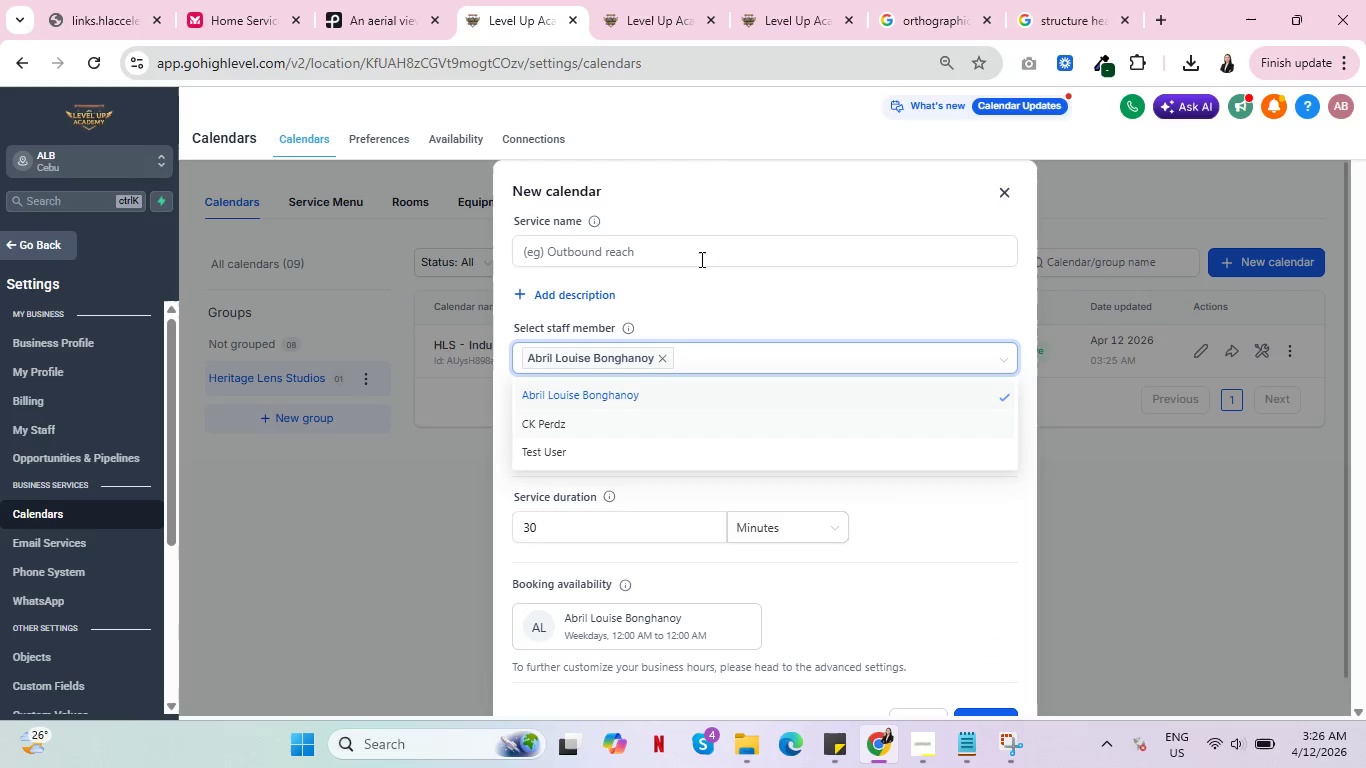 
left_click([701, 249])
 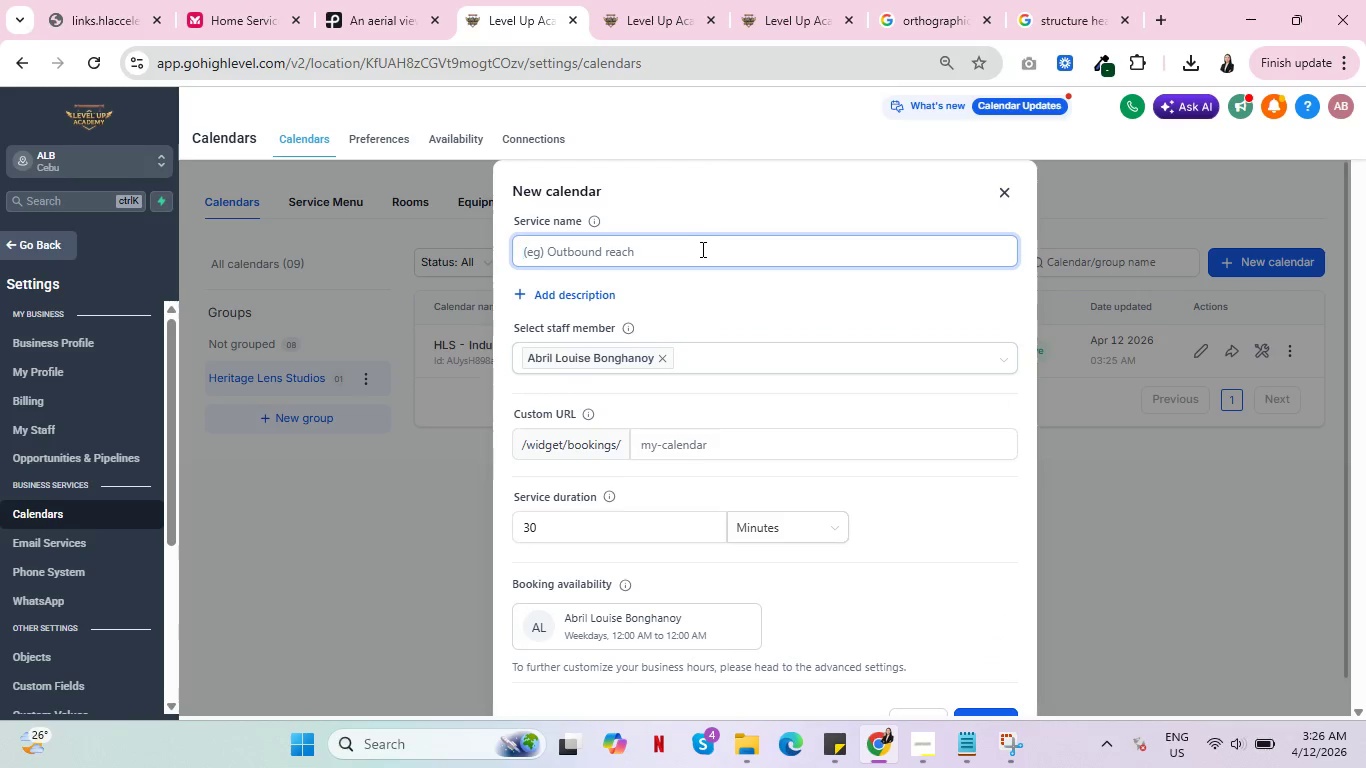 
type(Comerc)
key(Backspace)
key(Backspace)
key(Backspace)
type(mercial)
 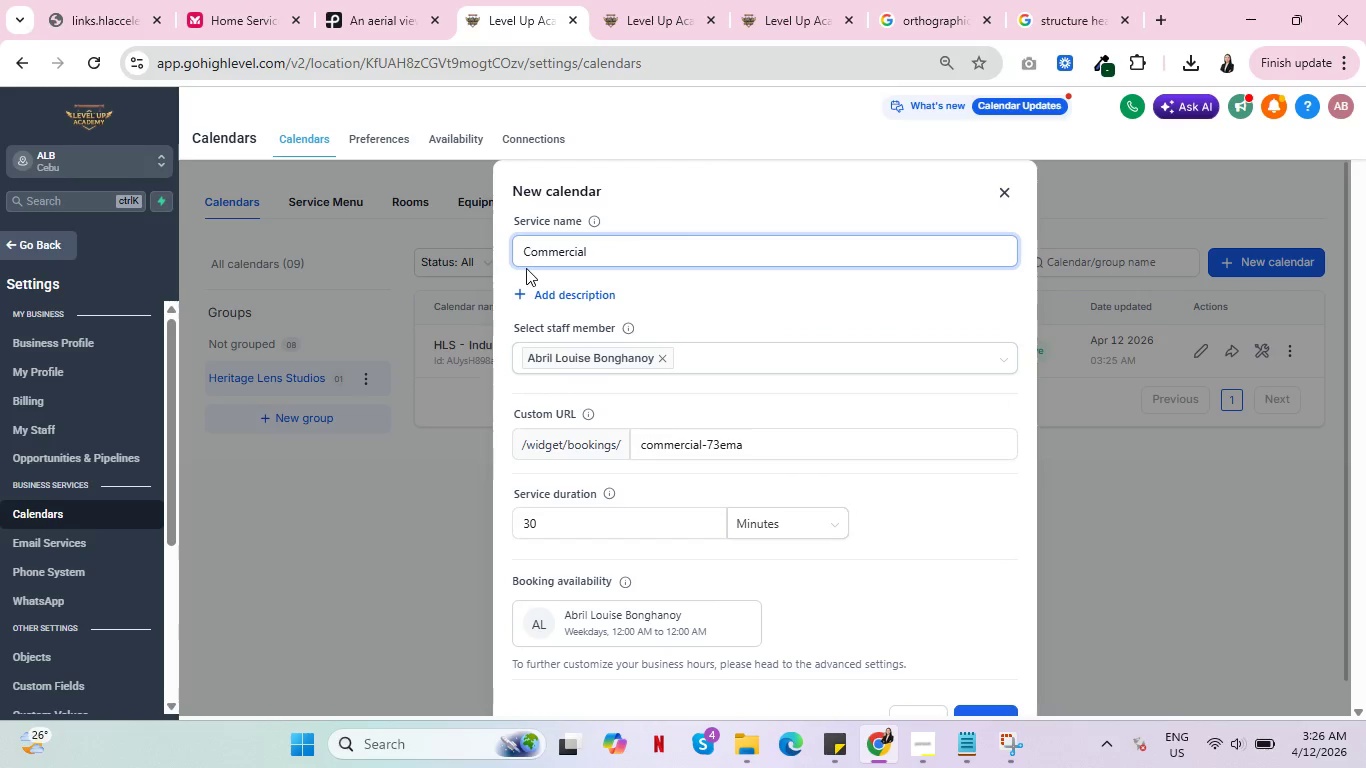 
left_click([522, 252])
 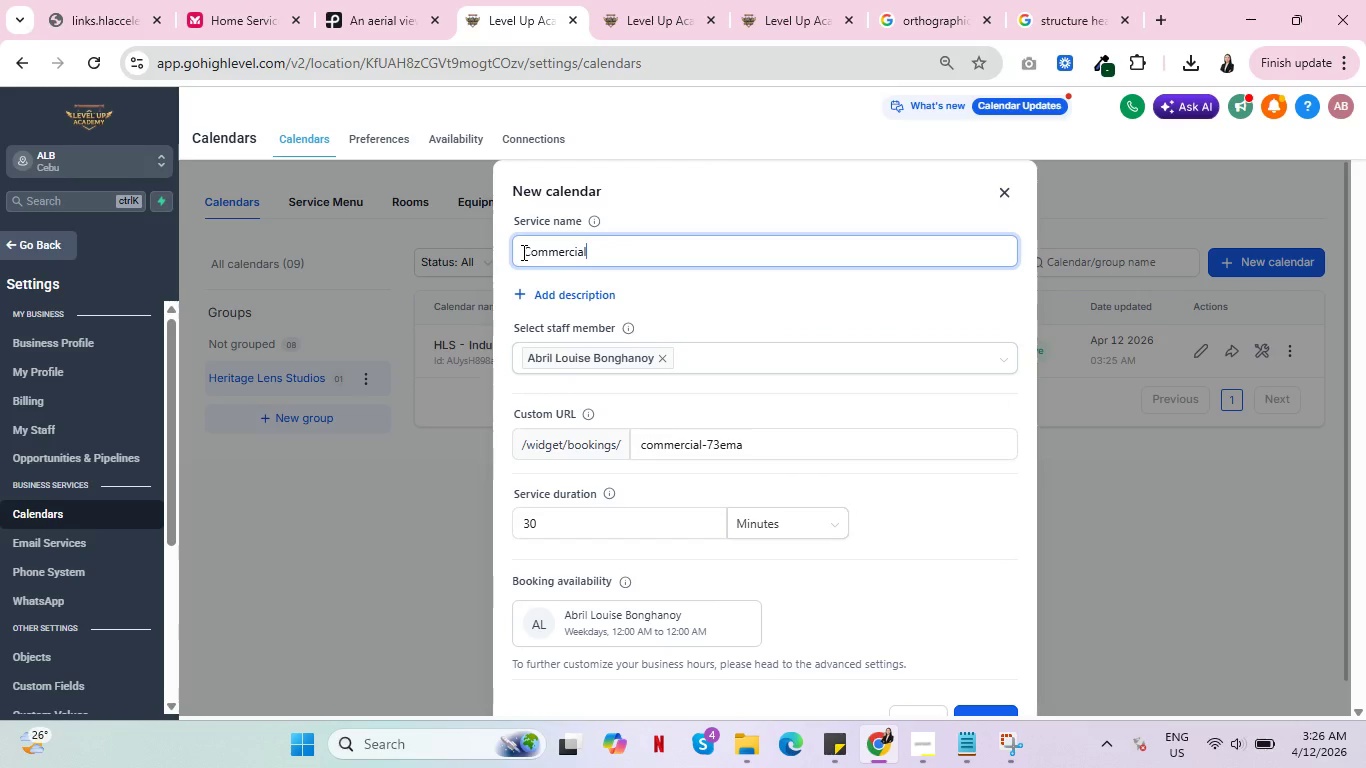 
hold_key(key=ArrowLeft, duration=1.02)
 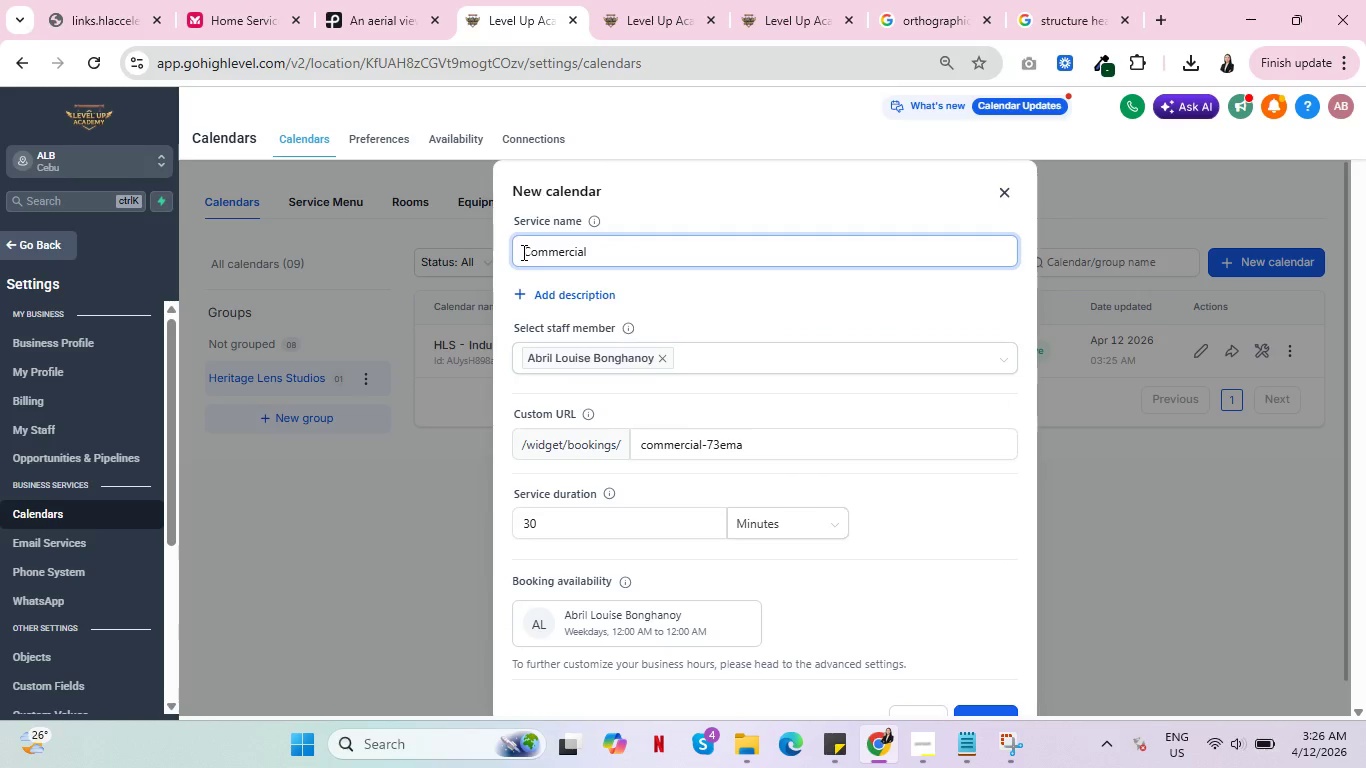 
hold_key(key=PageDown, duration=1.05)
 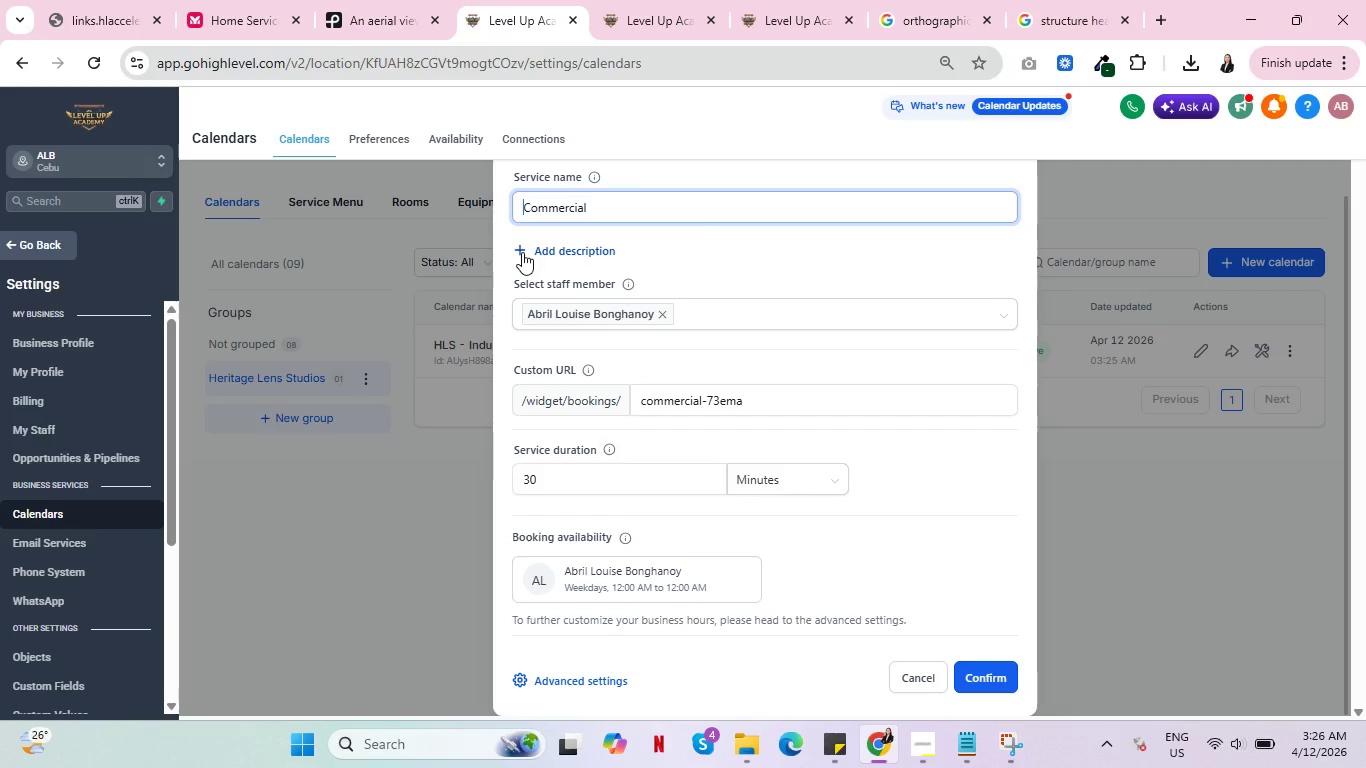 
type(hl)
key(Backspace)
key(Backspace)
type(HLS - )
 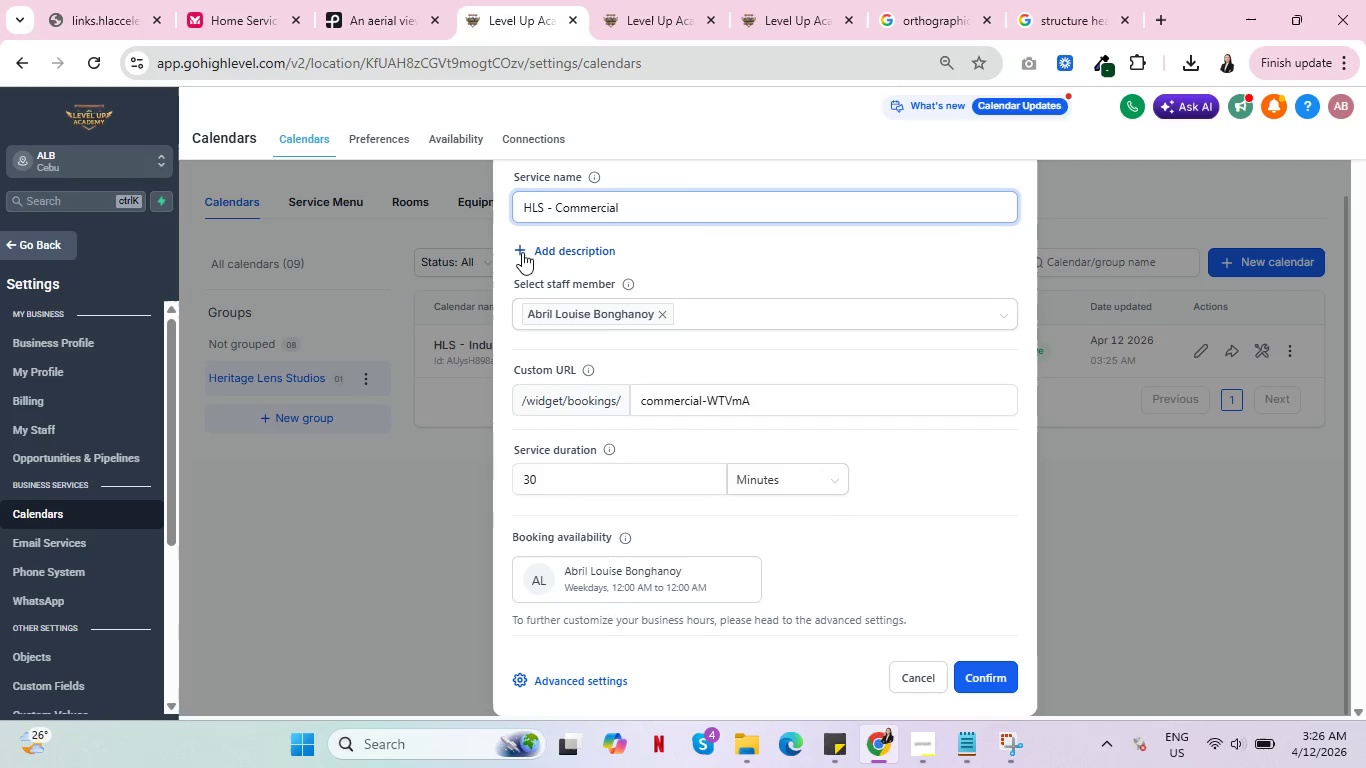 
wait(10.69)
 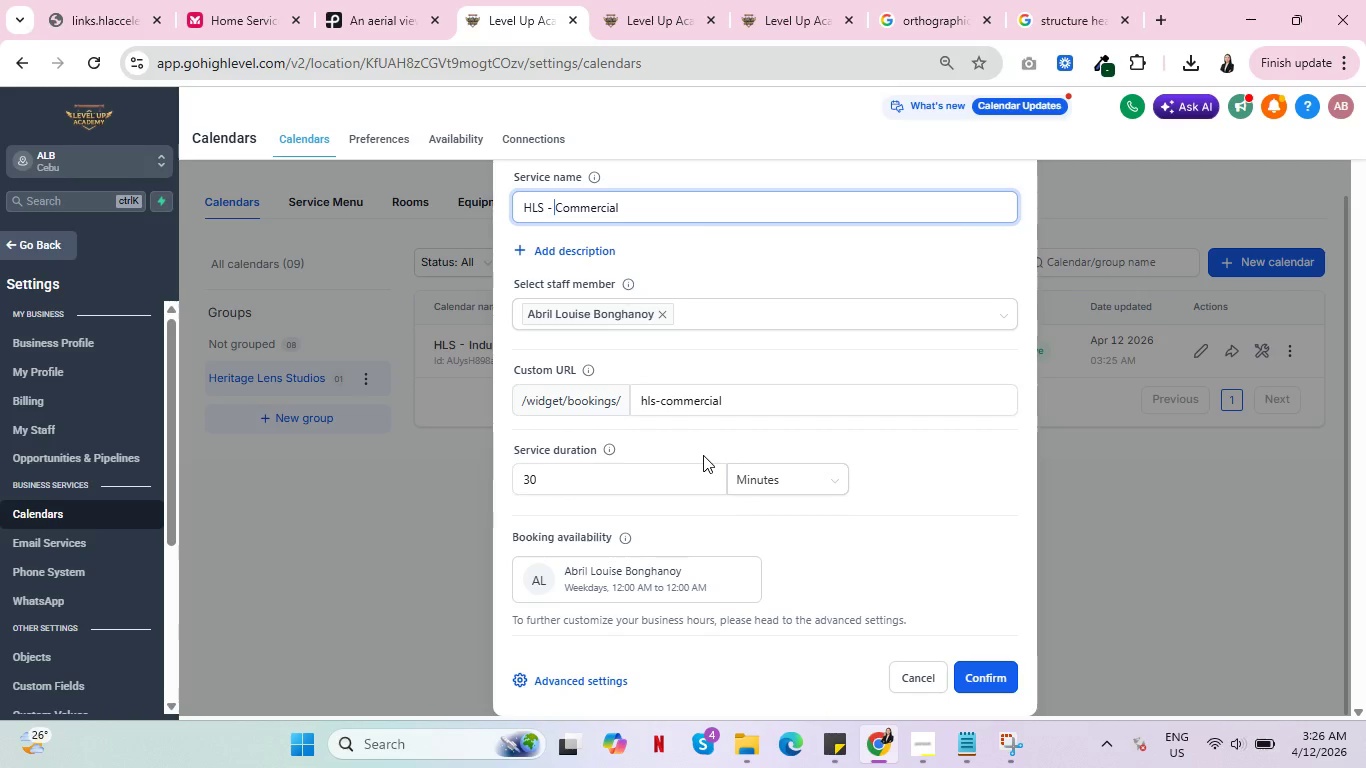 
left_click([726, 207])
 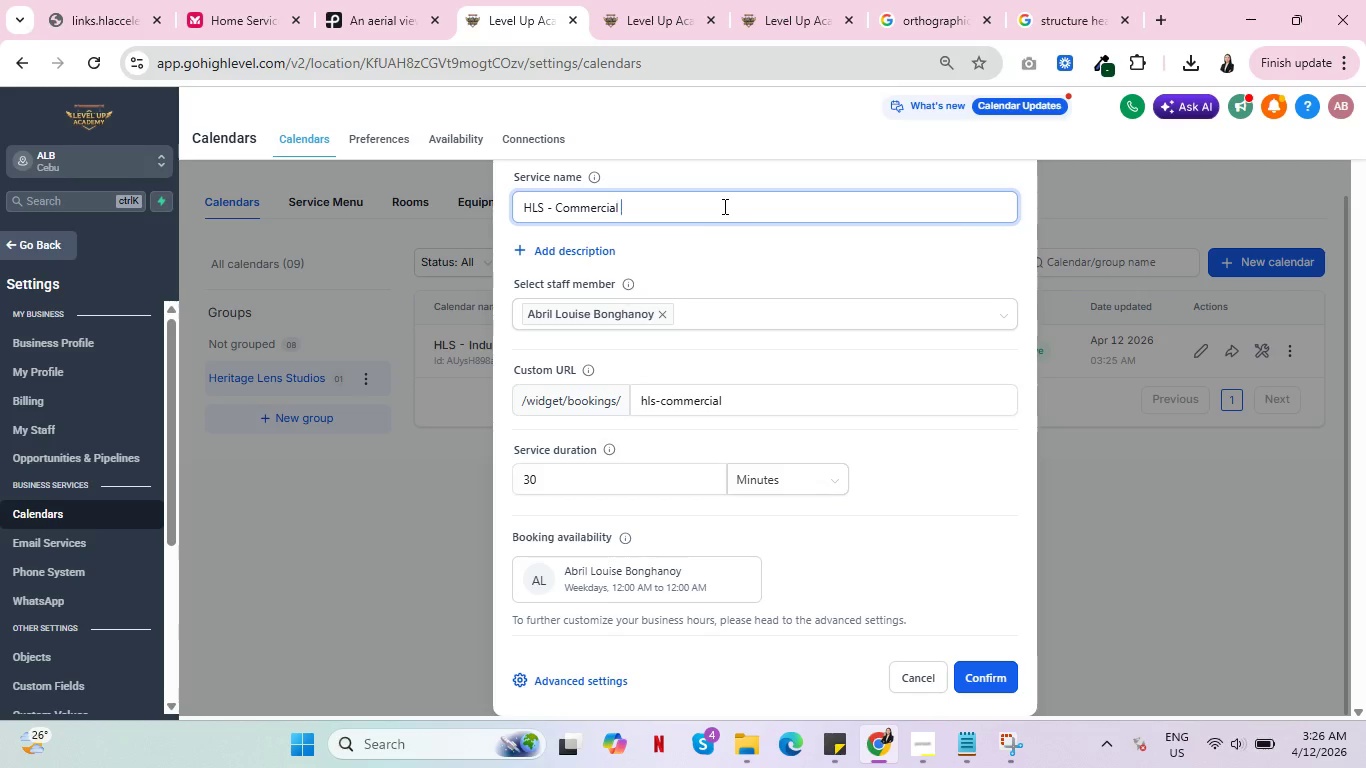 
type( Documentation)
 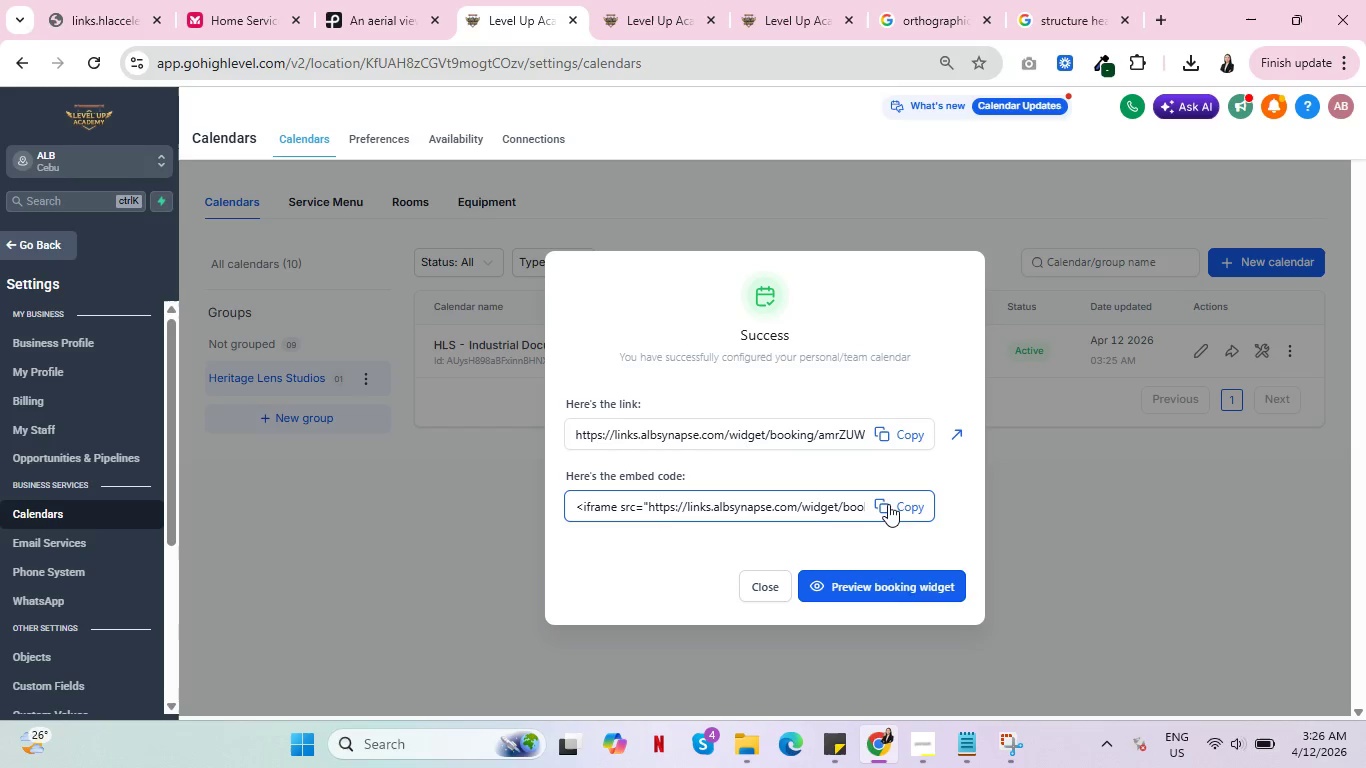 
wait(6.5)
 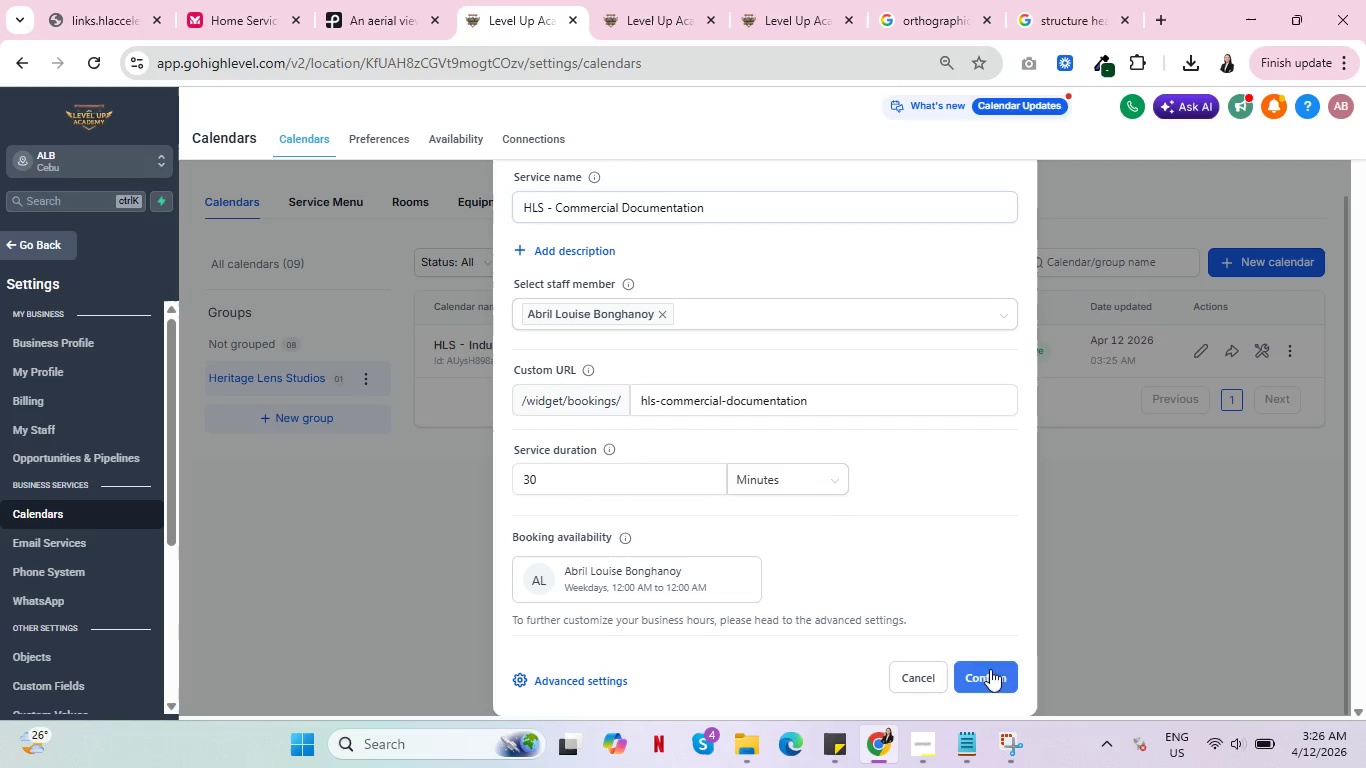 
left_click([888, 434])
 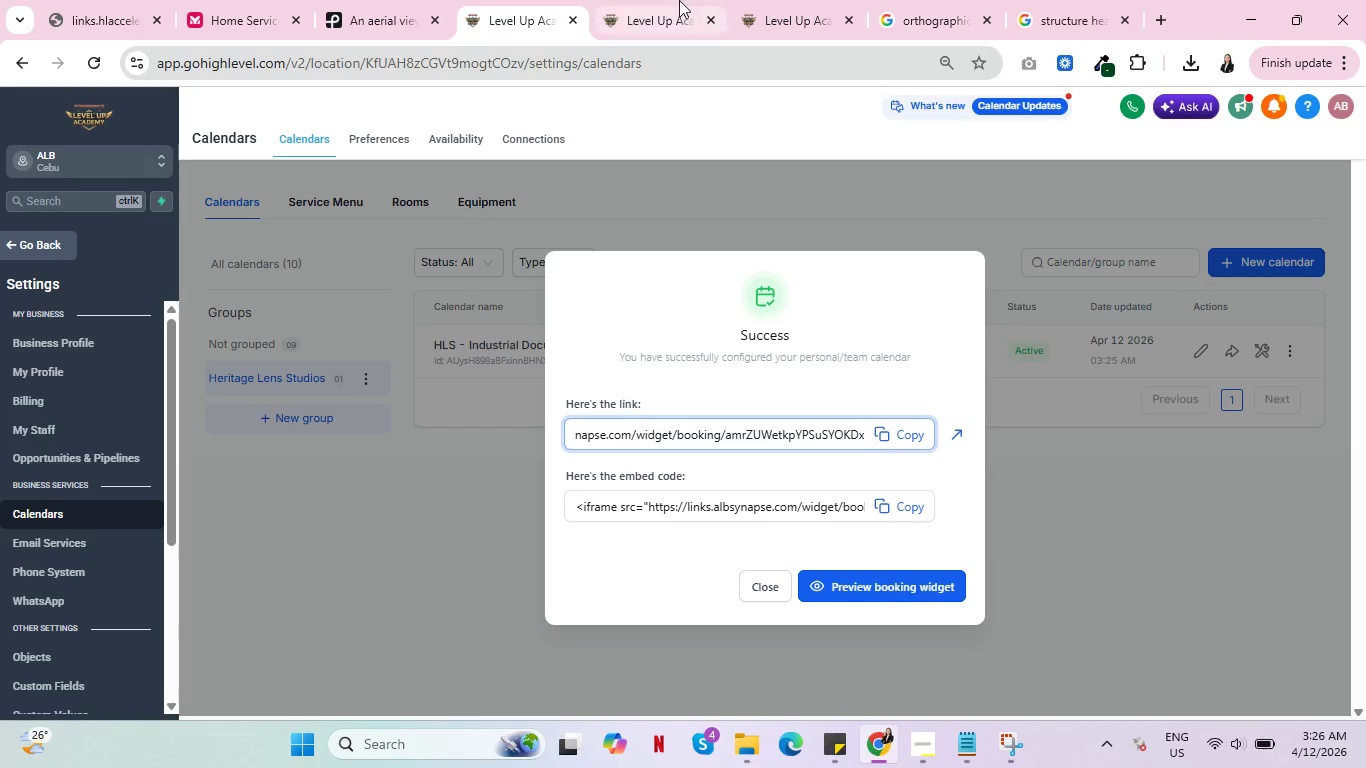 
left_click([676, 0])
 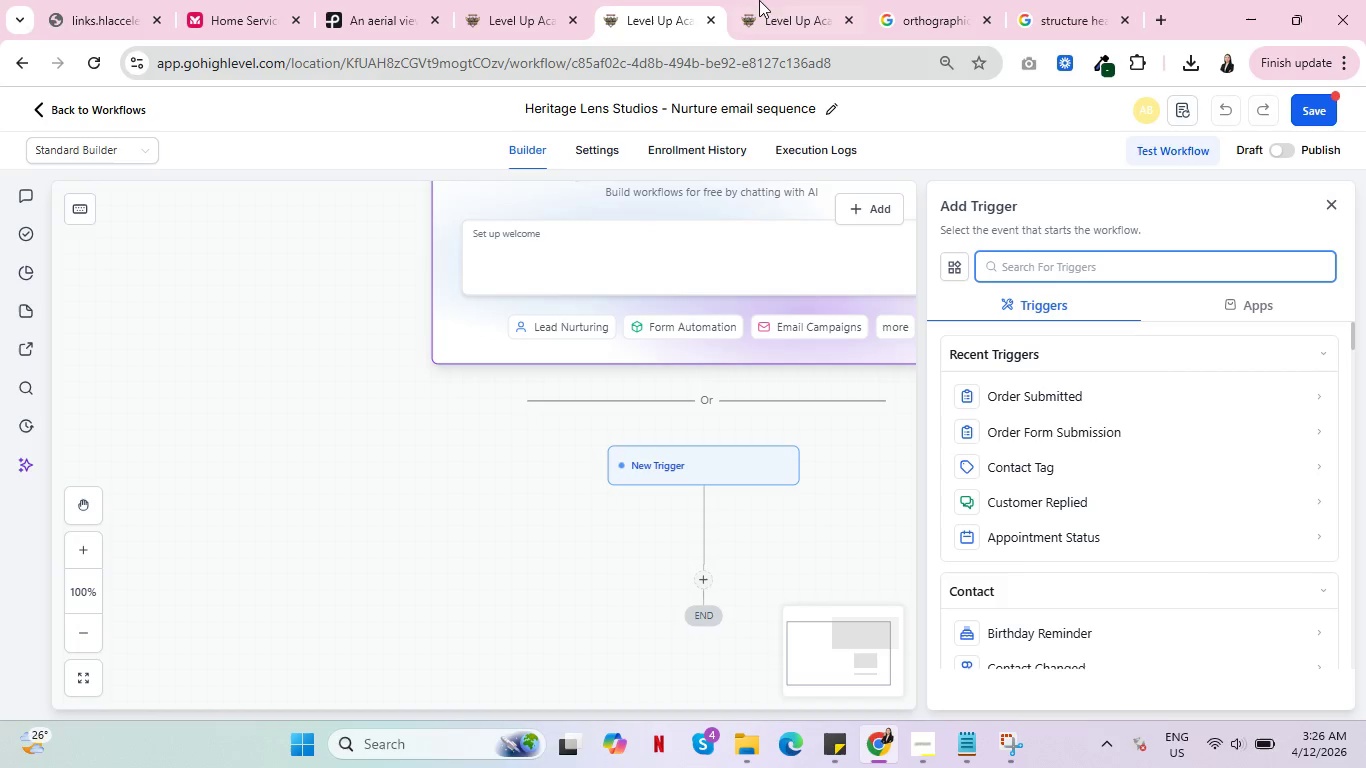 
left_click([782, 0])
 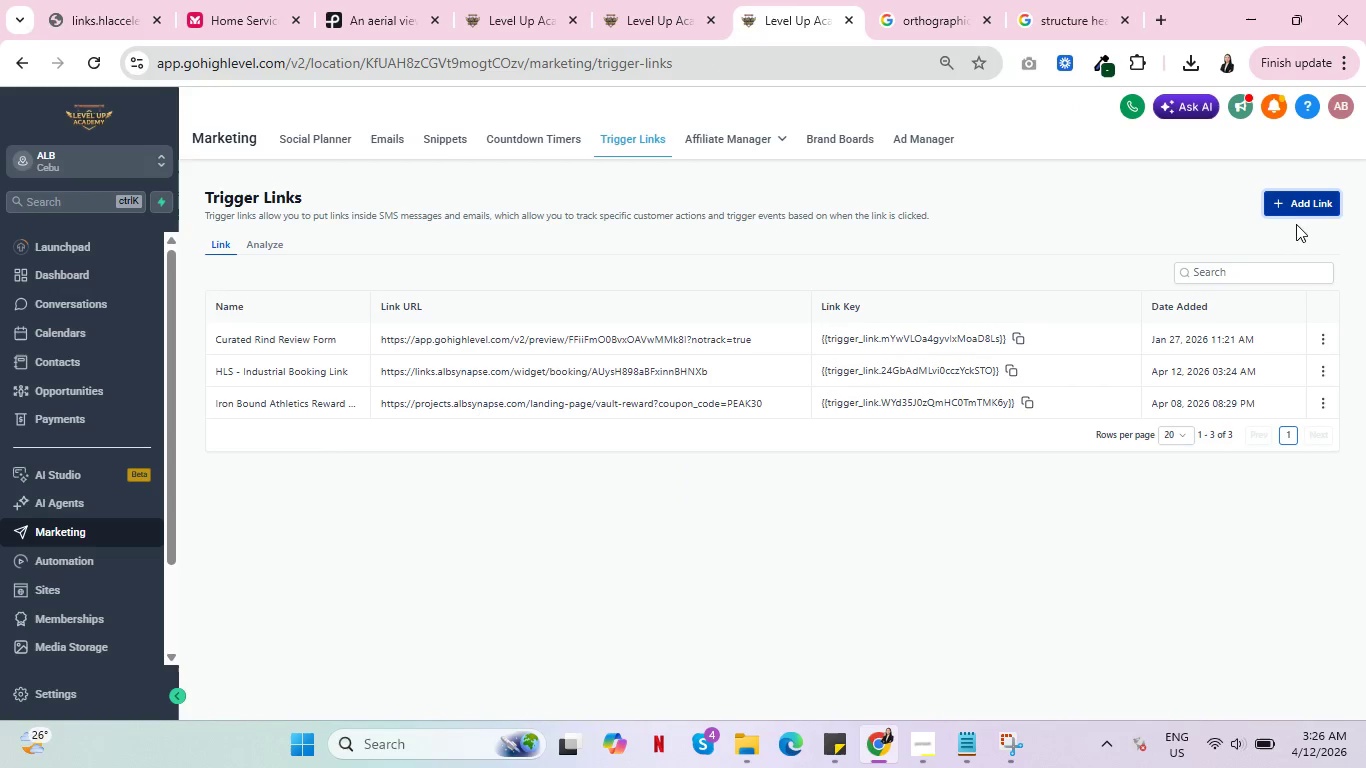 
left_click([1295, 202])
 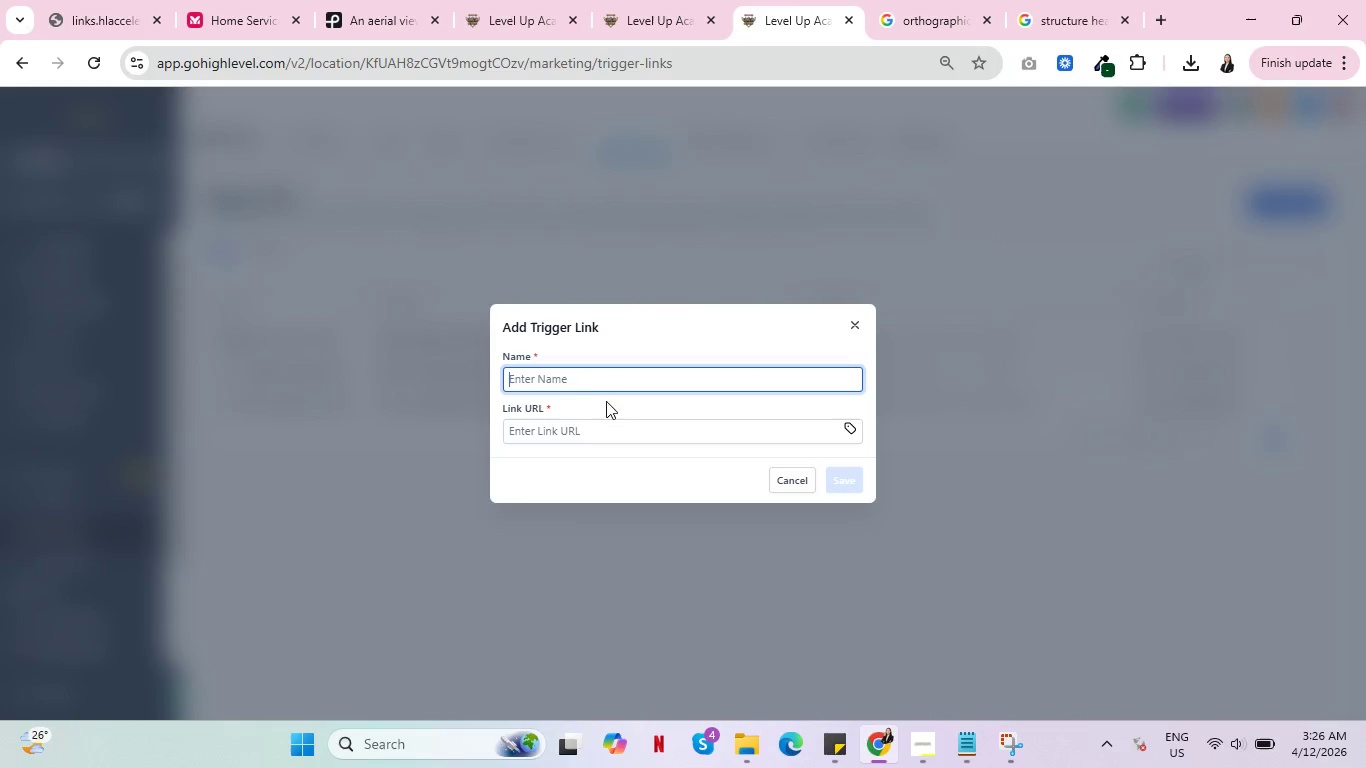 
left_click([617, 379])
 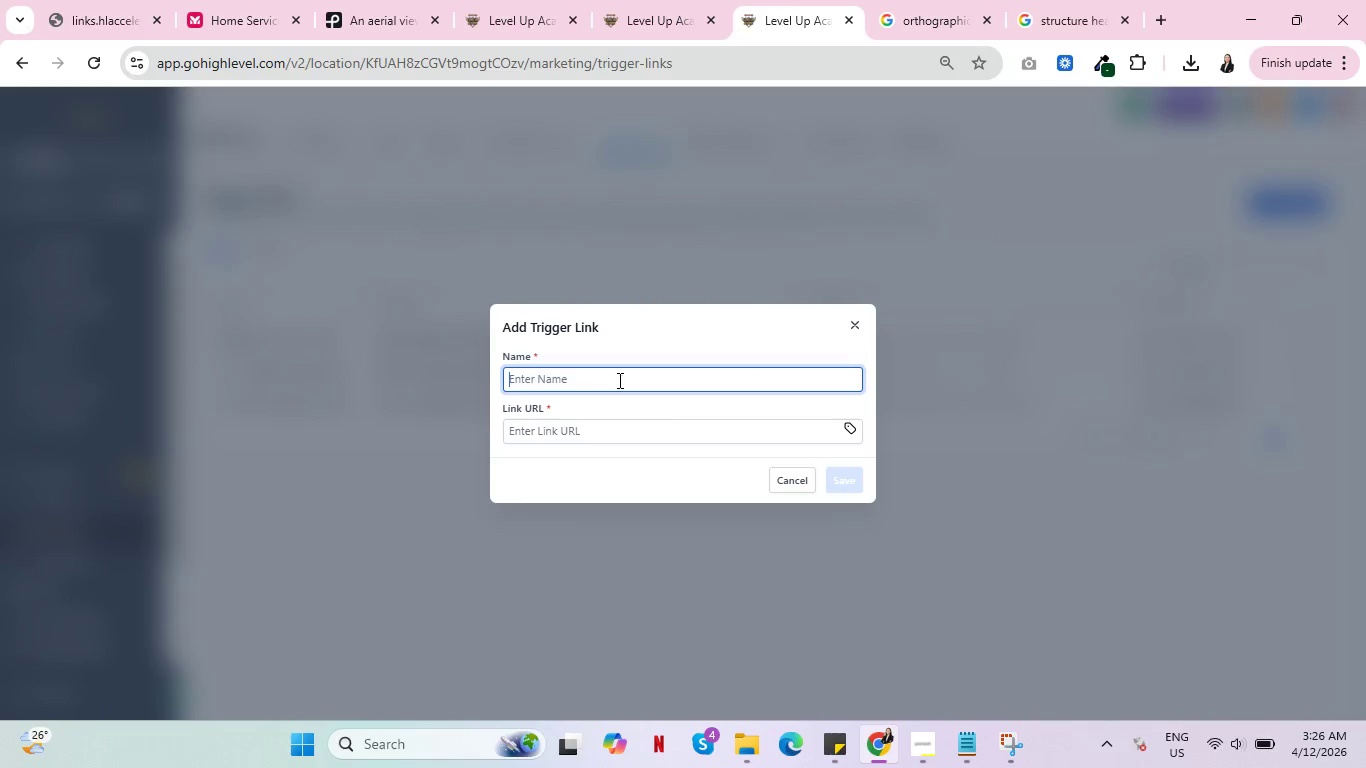 
type(HLS - Commercial Booking Lik)
key(Backspace)
type(nk)
 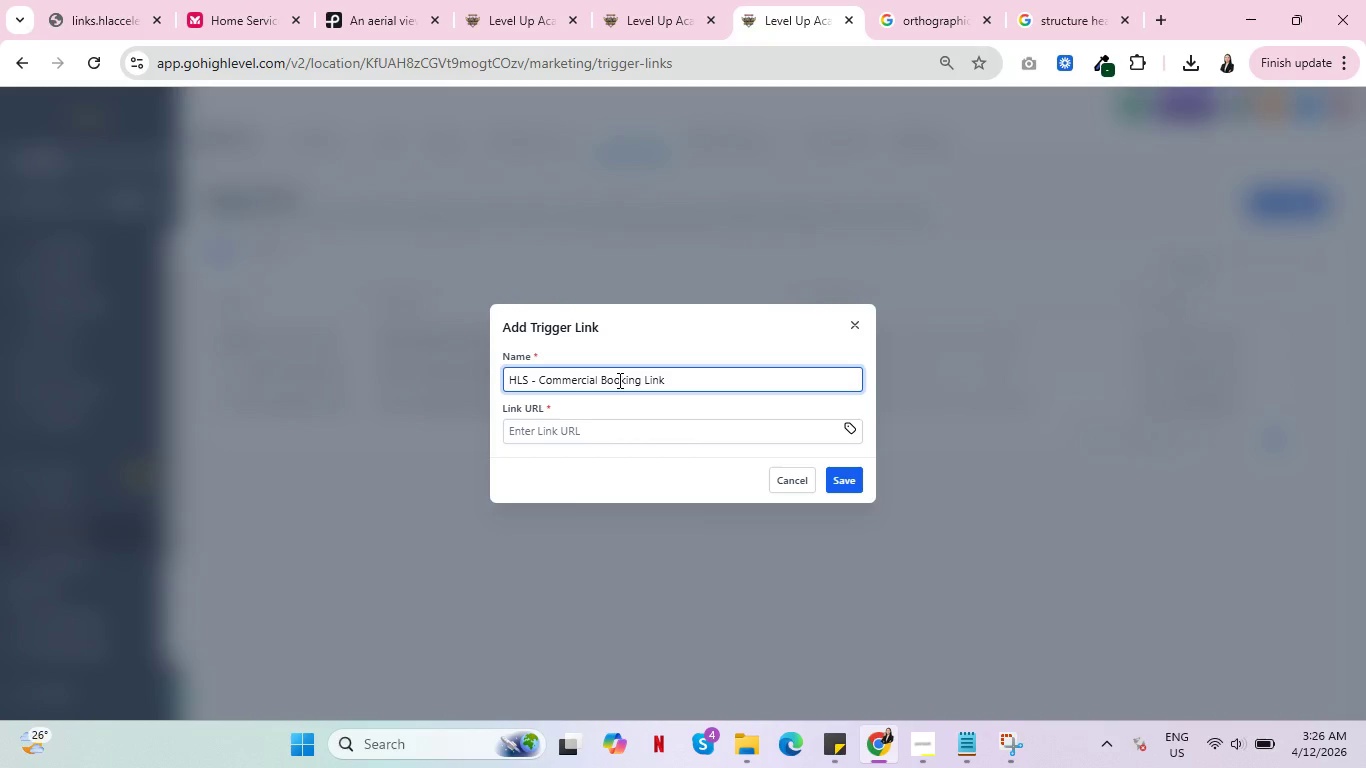 
left_click([630, 440])
 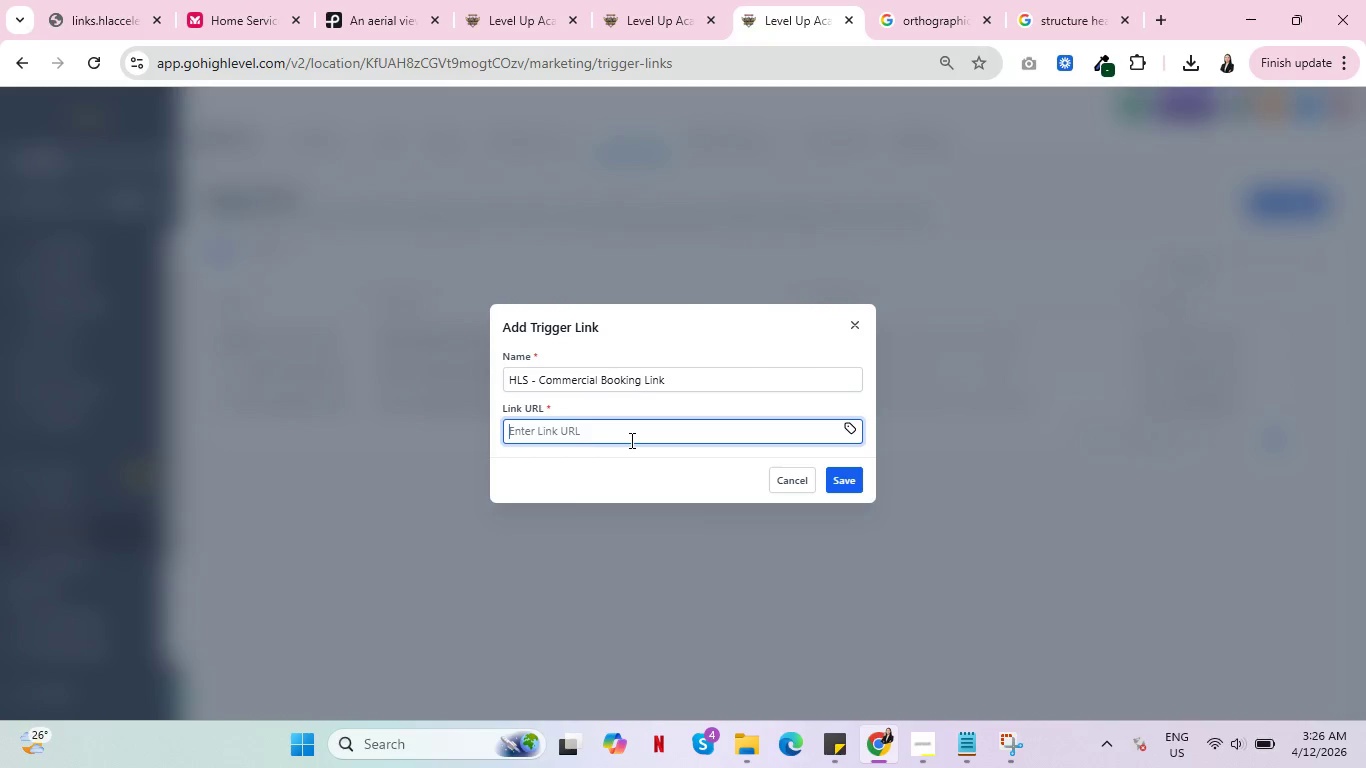 
key(Control+ControlLeft)
 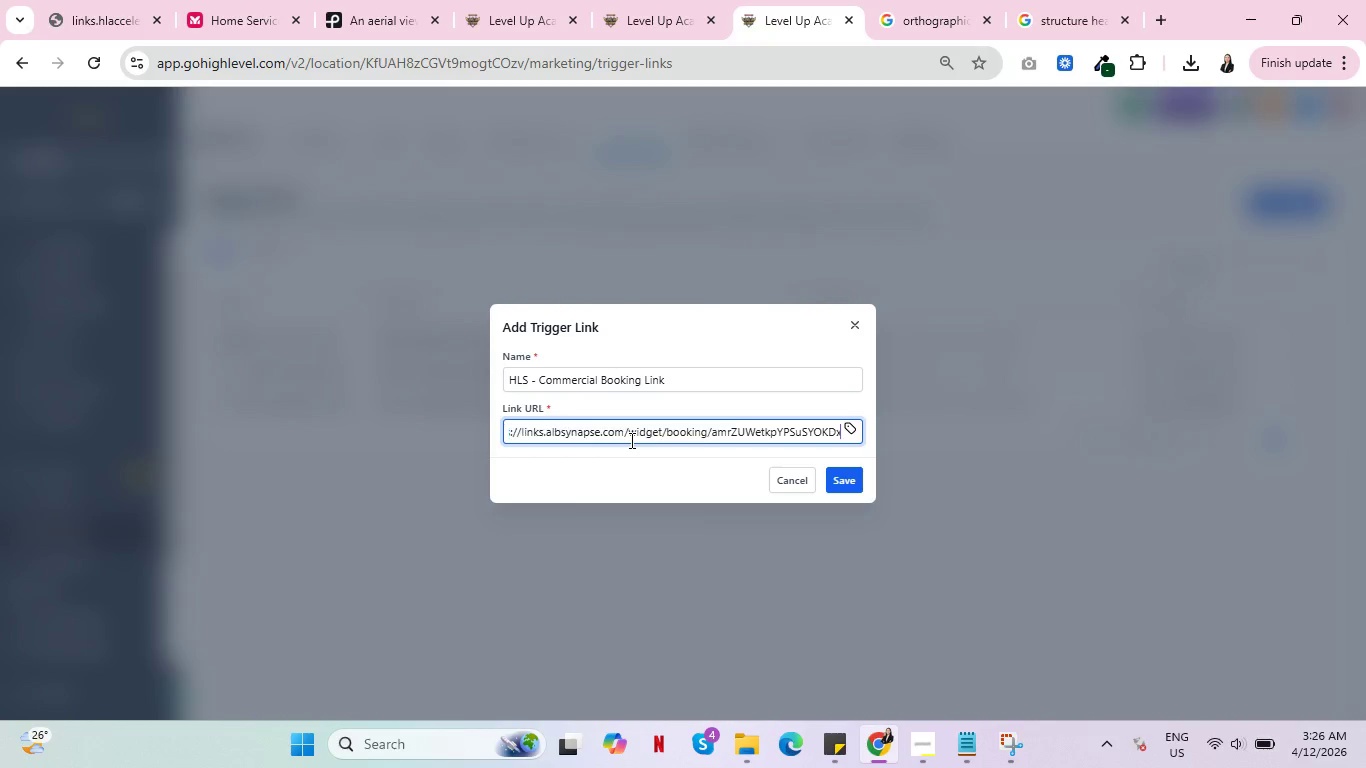 
key(Control+V)
 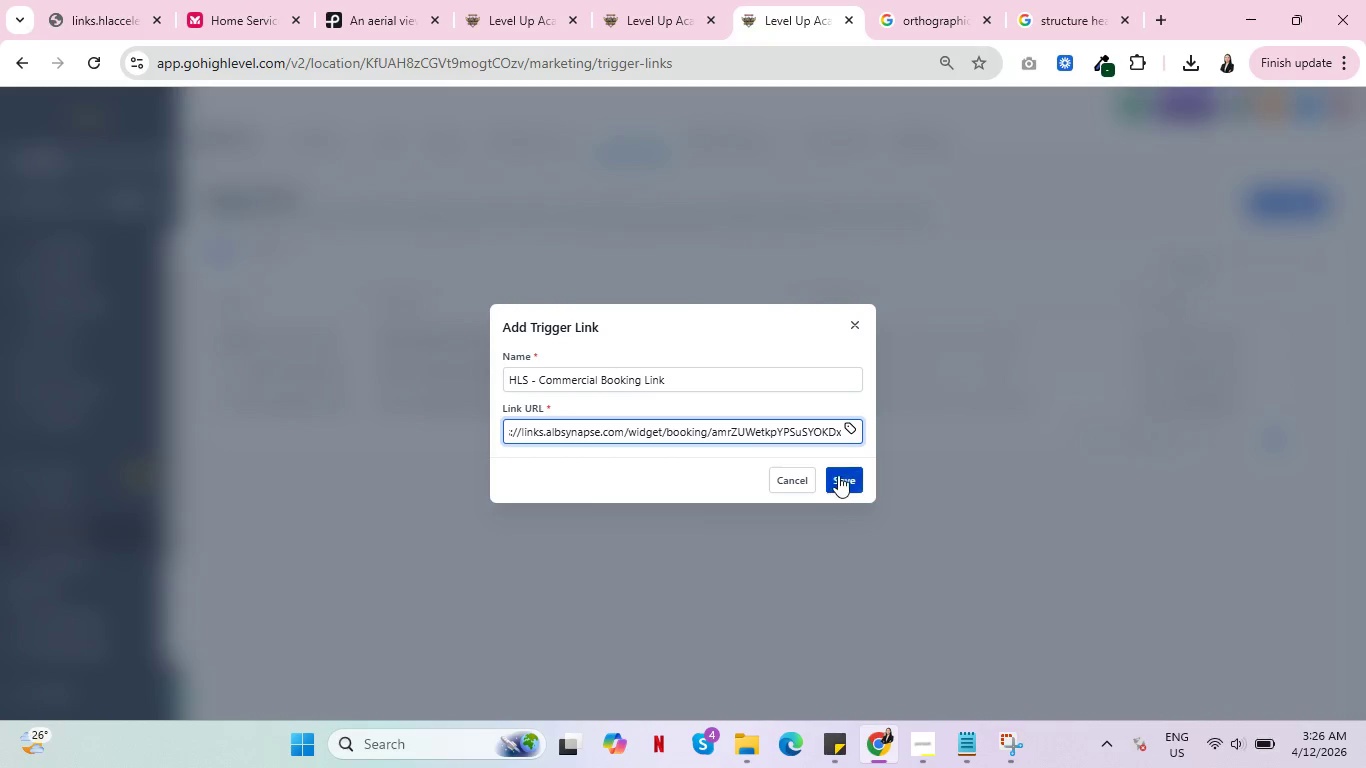 
left_click([845, 475])
 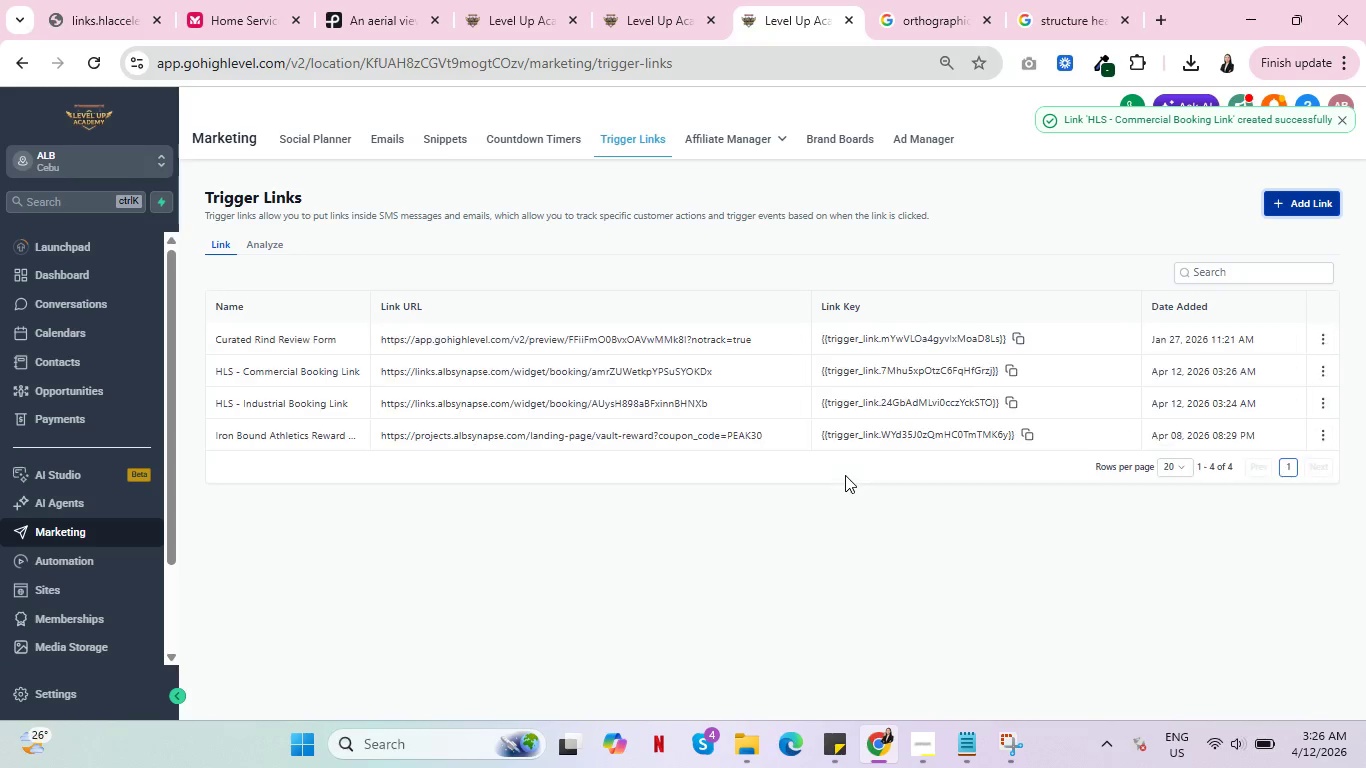 
left_click([637, 0])
 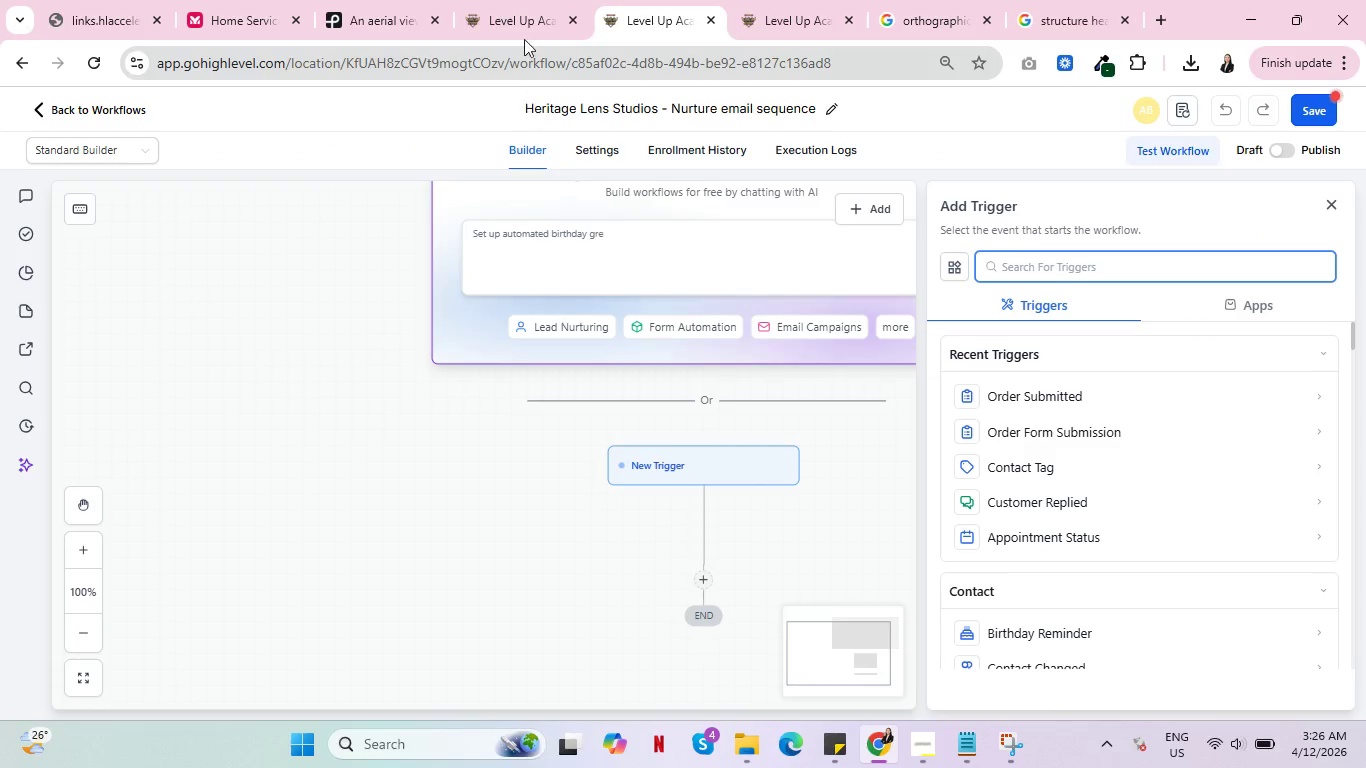 
left_click([537, 0])
 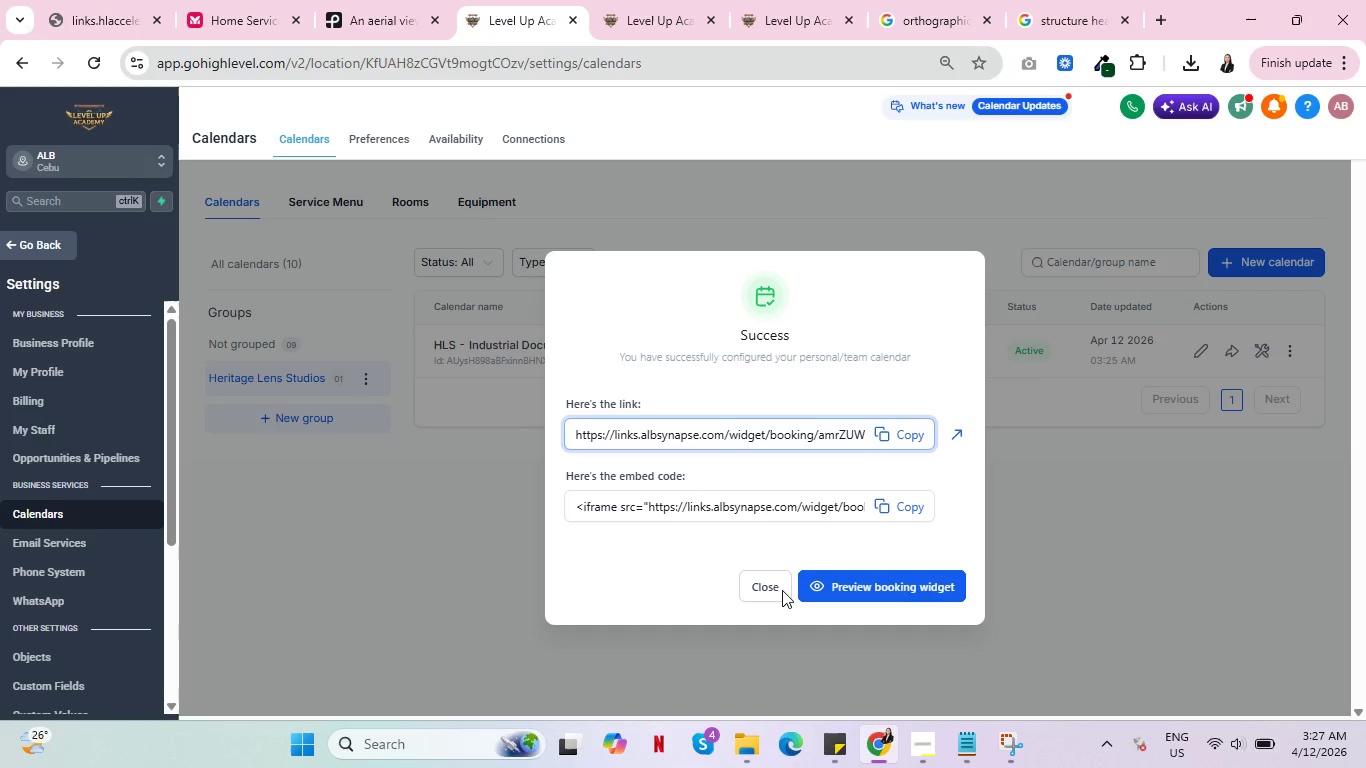 
mouse_move([883, 613])
 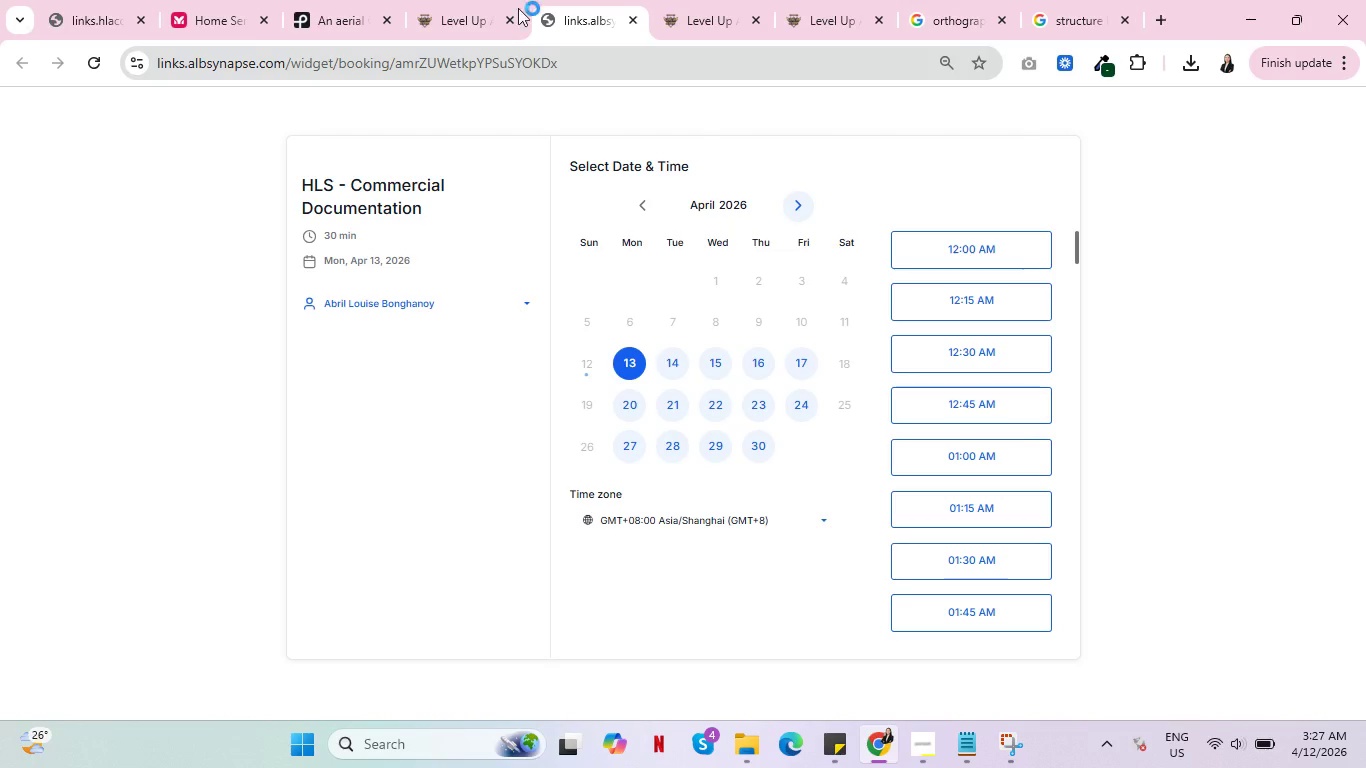 
left_click([472, 0])
 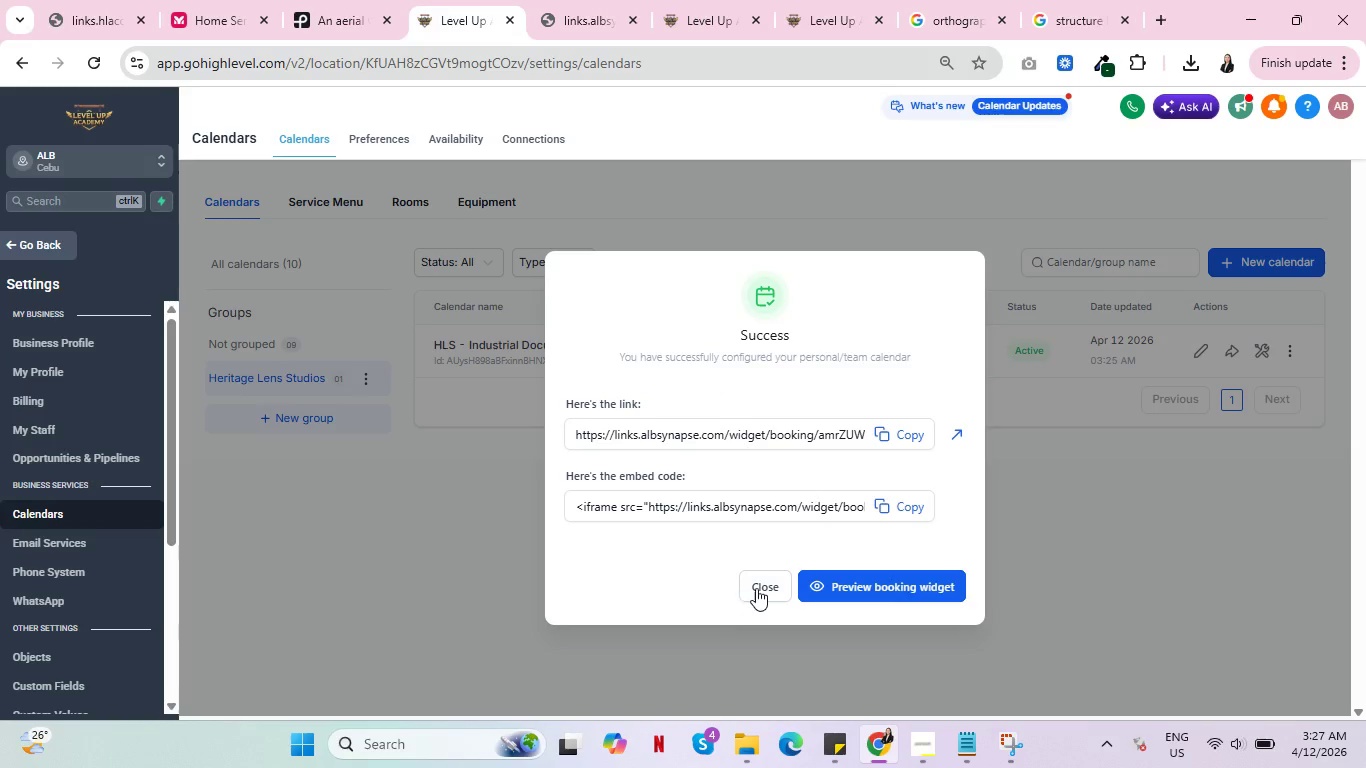 
left_click([765, 587])
 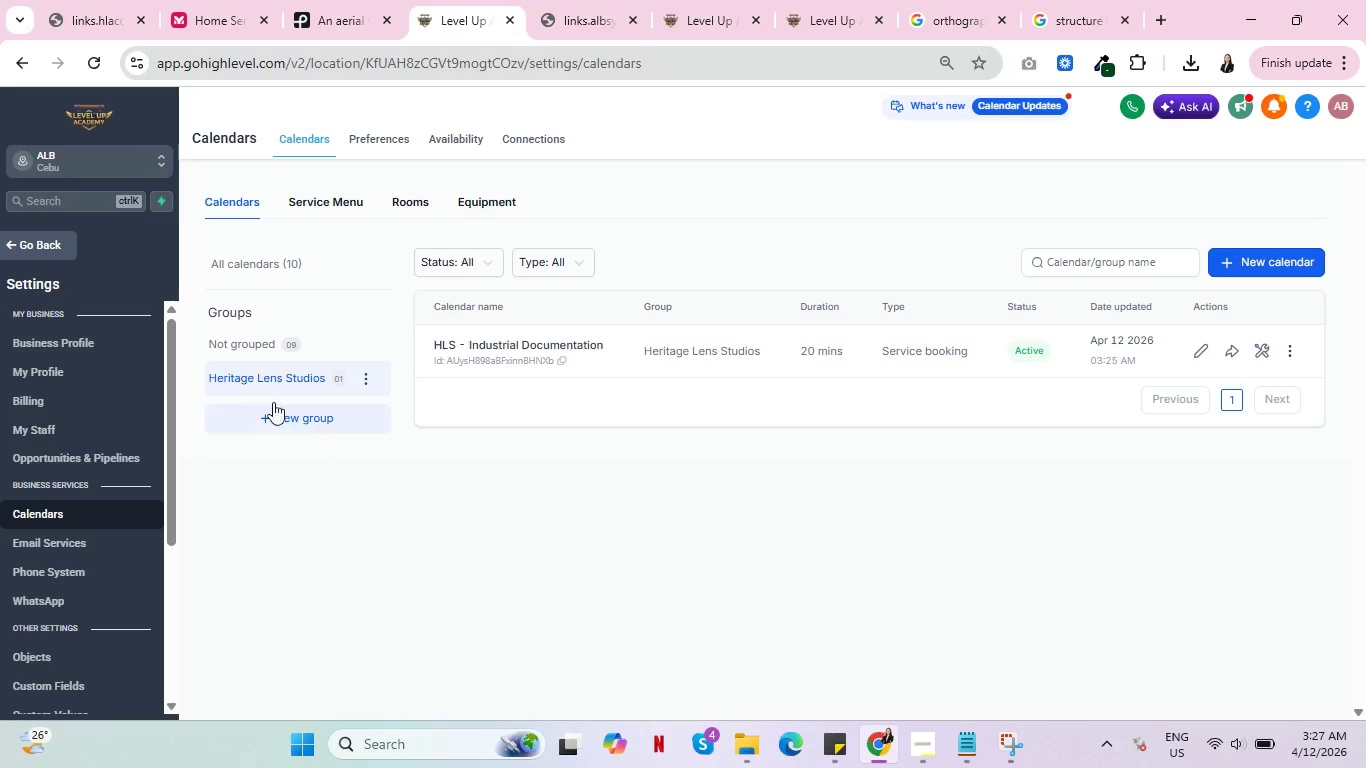 
left_click([251, 350])
 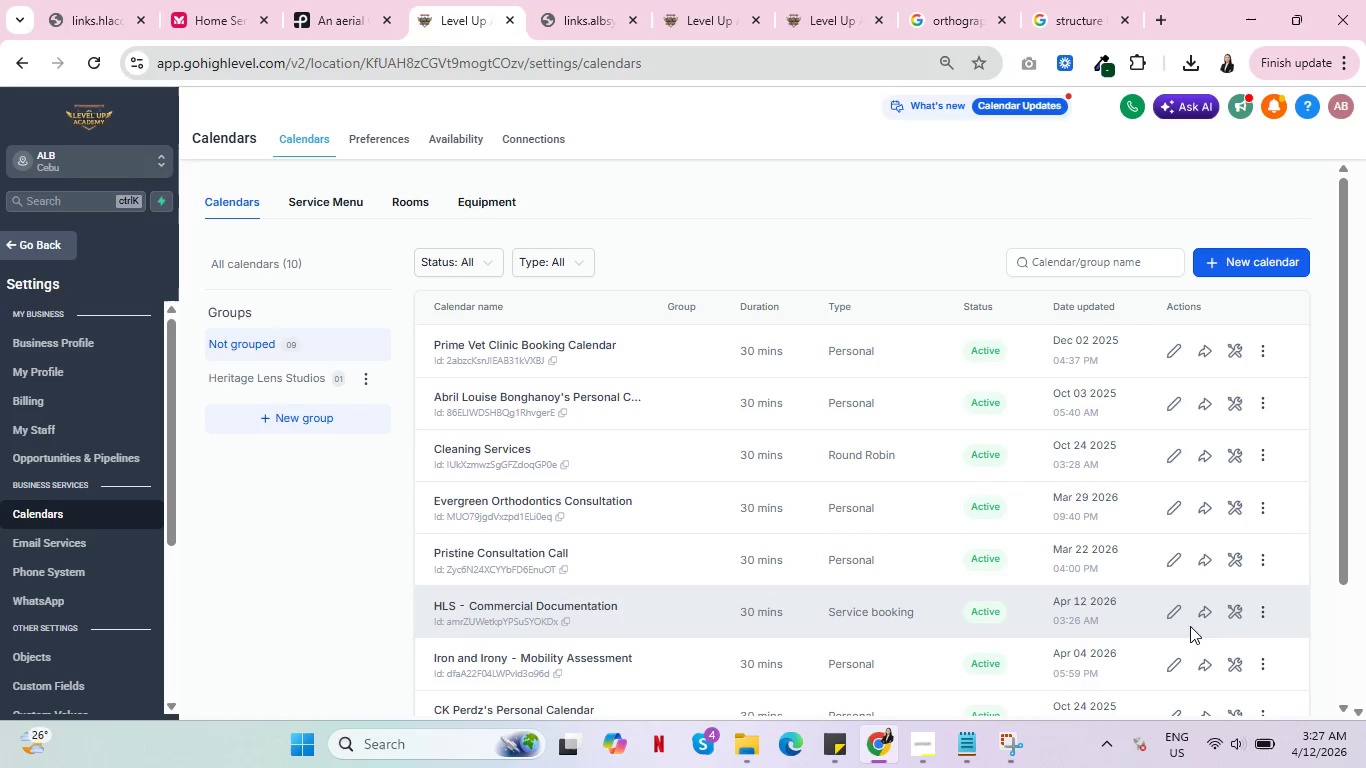 
left_click([1266, 613])
 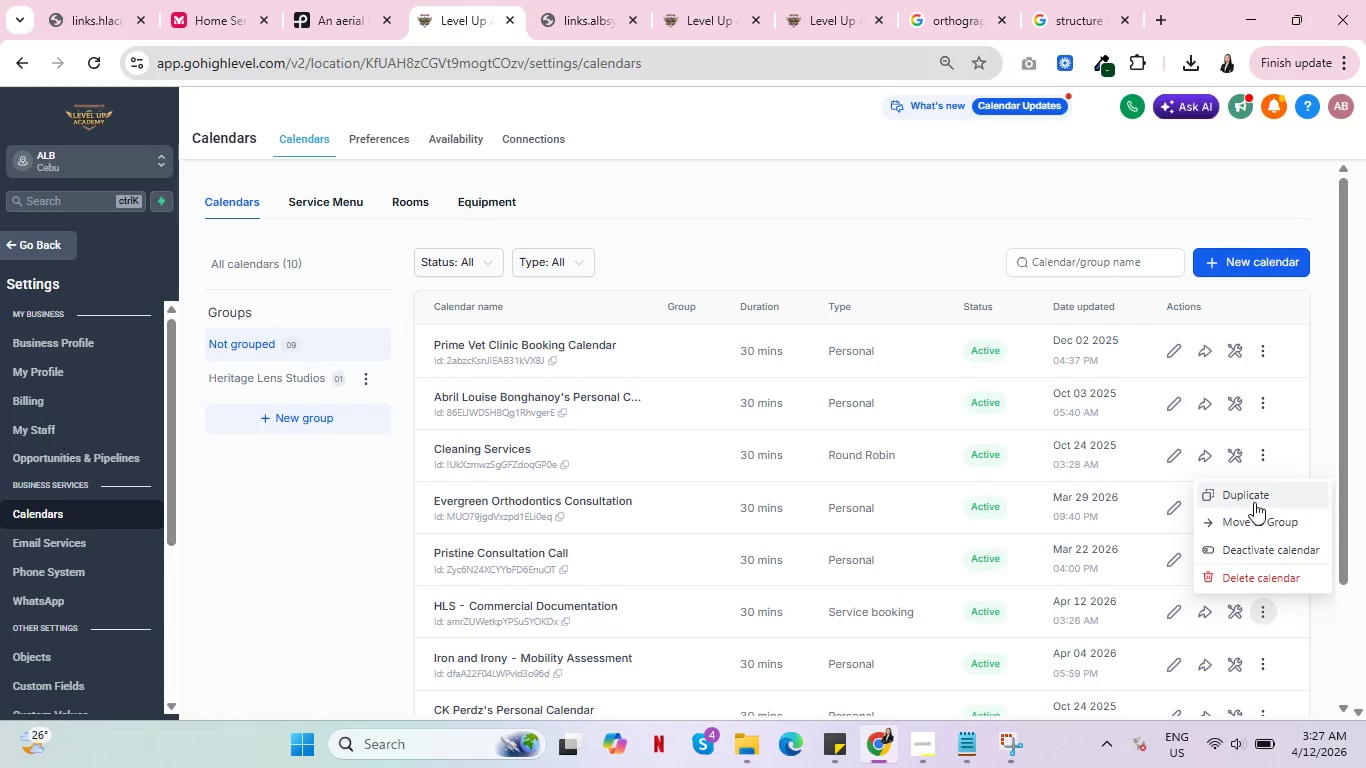 
left_click([1264, 520])
 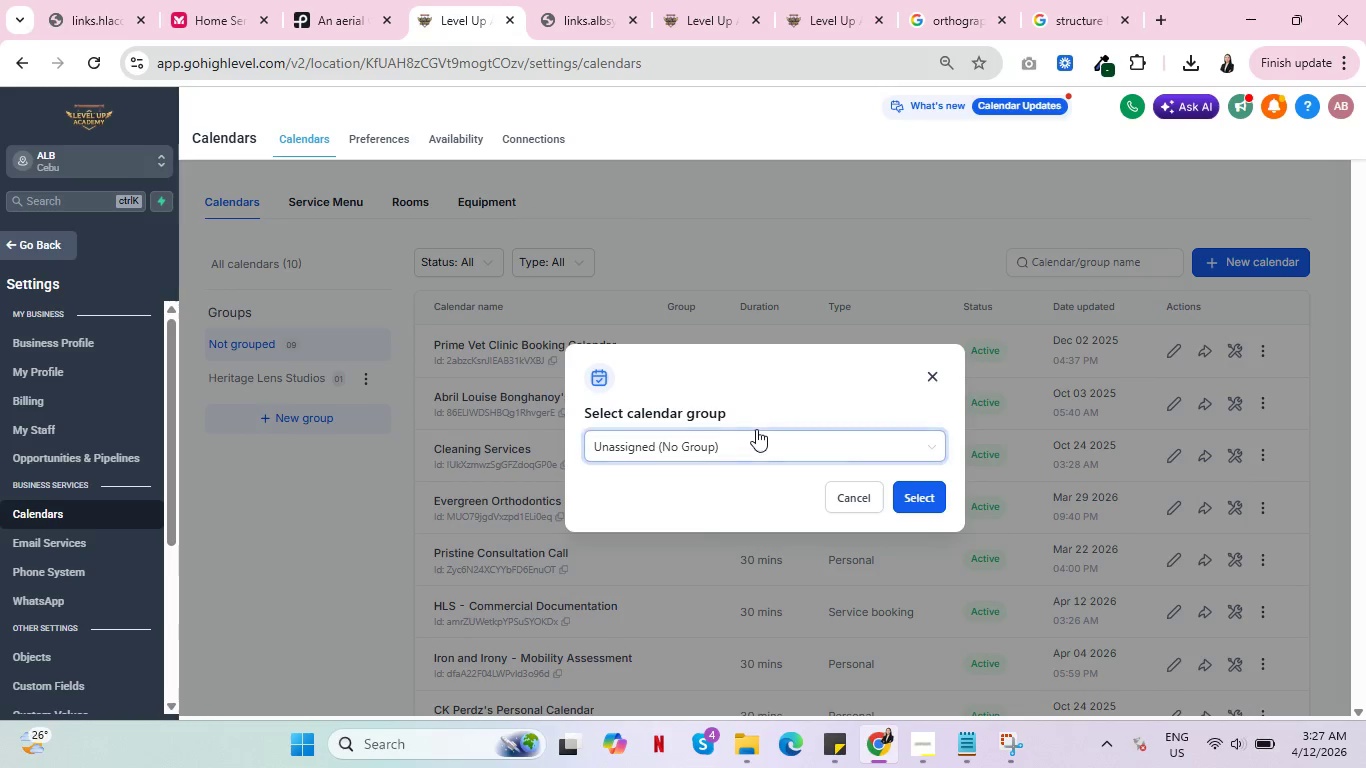 
left_click([756, 429])
 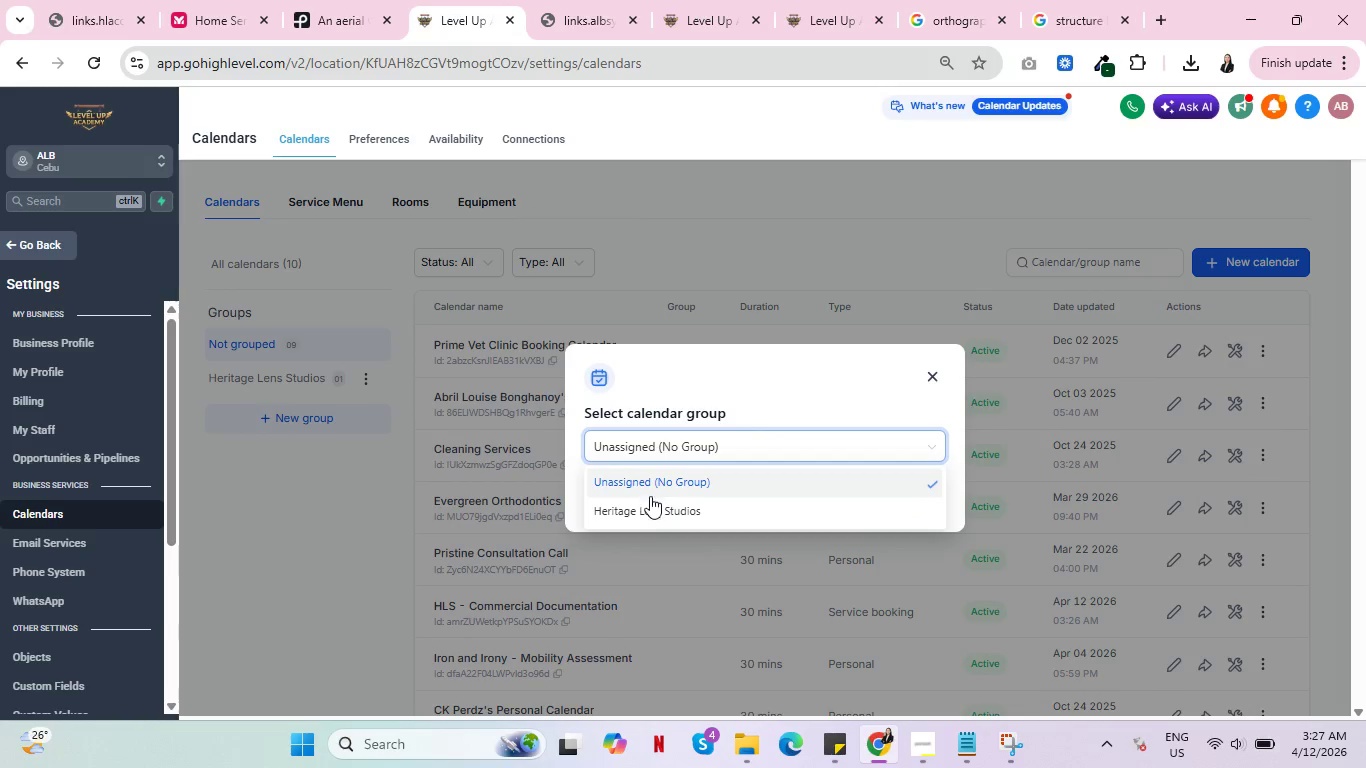 
left_click([653, 514])
 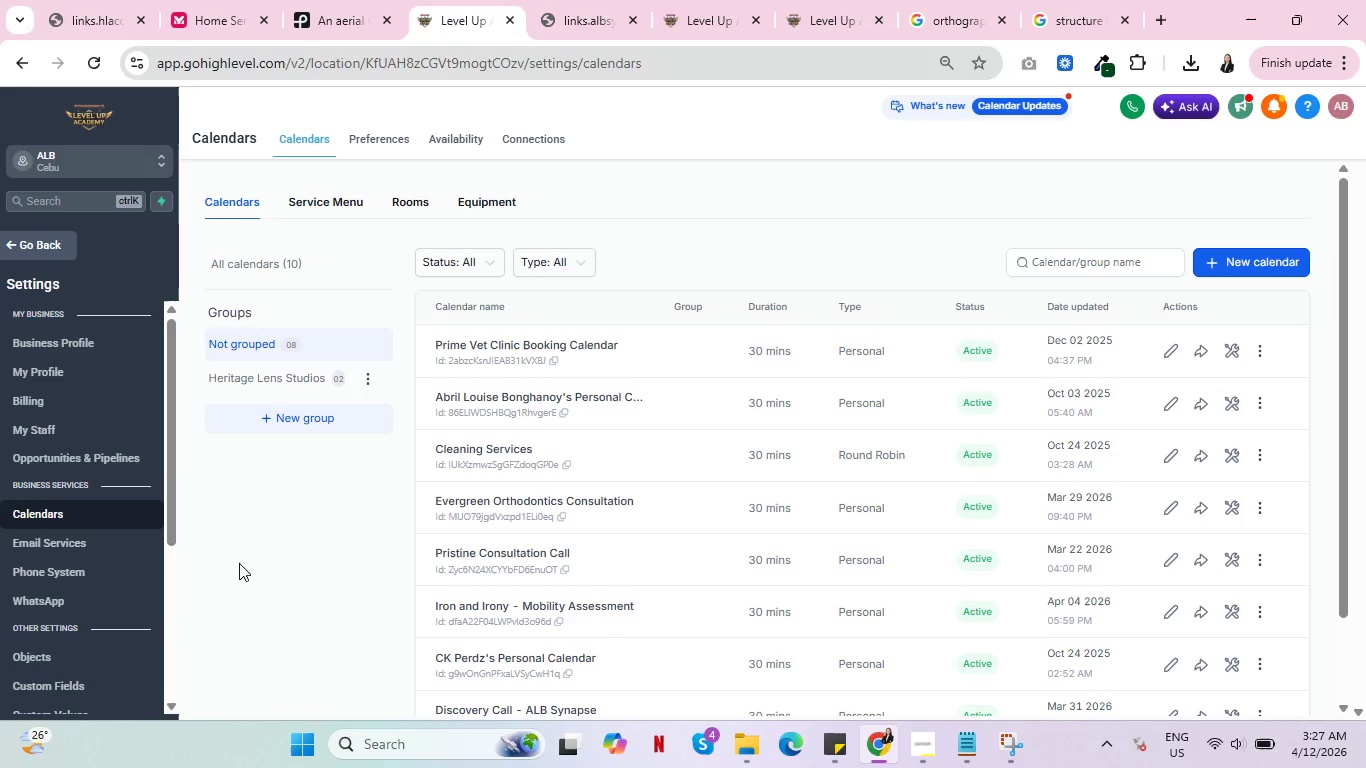 
left_click([264, 378])
 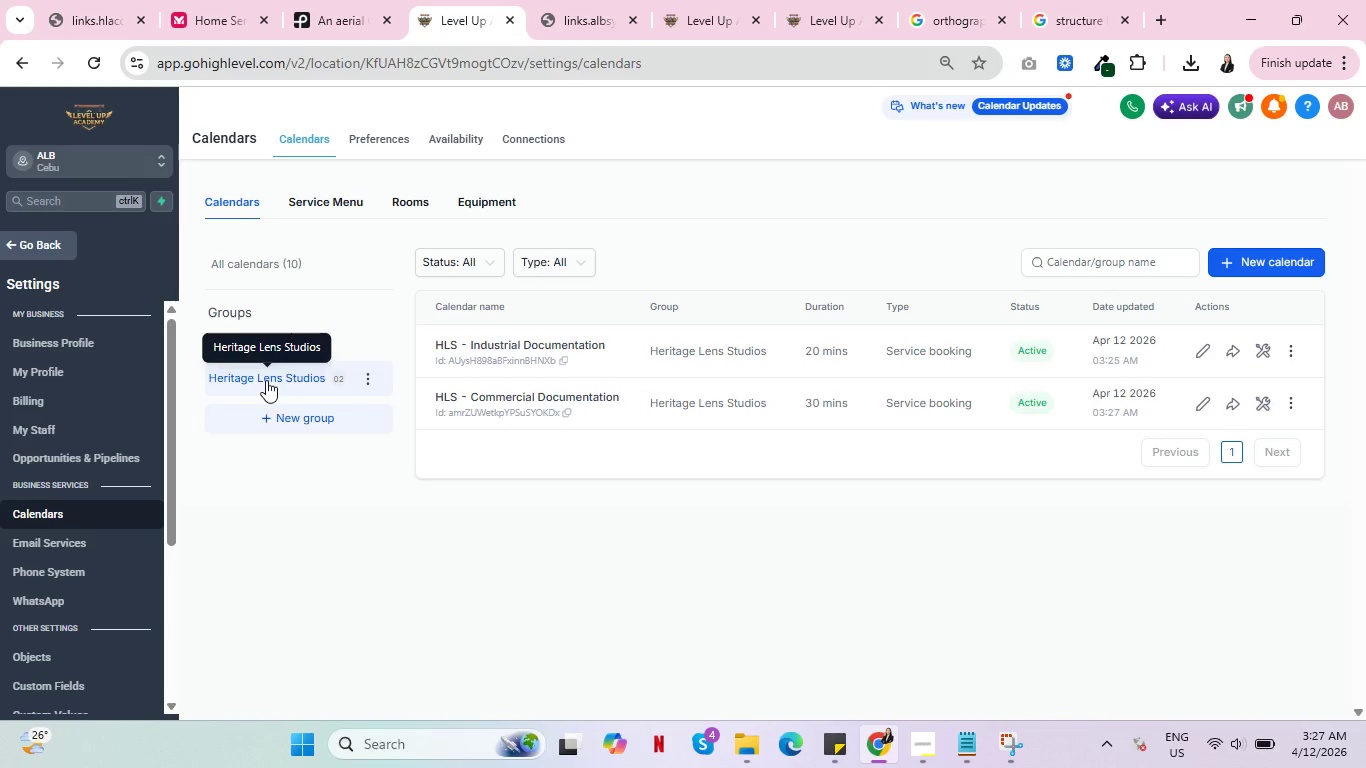 
left_click([1199, 406])
 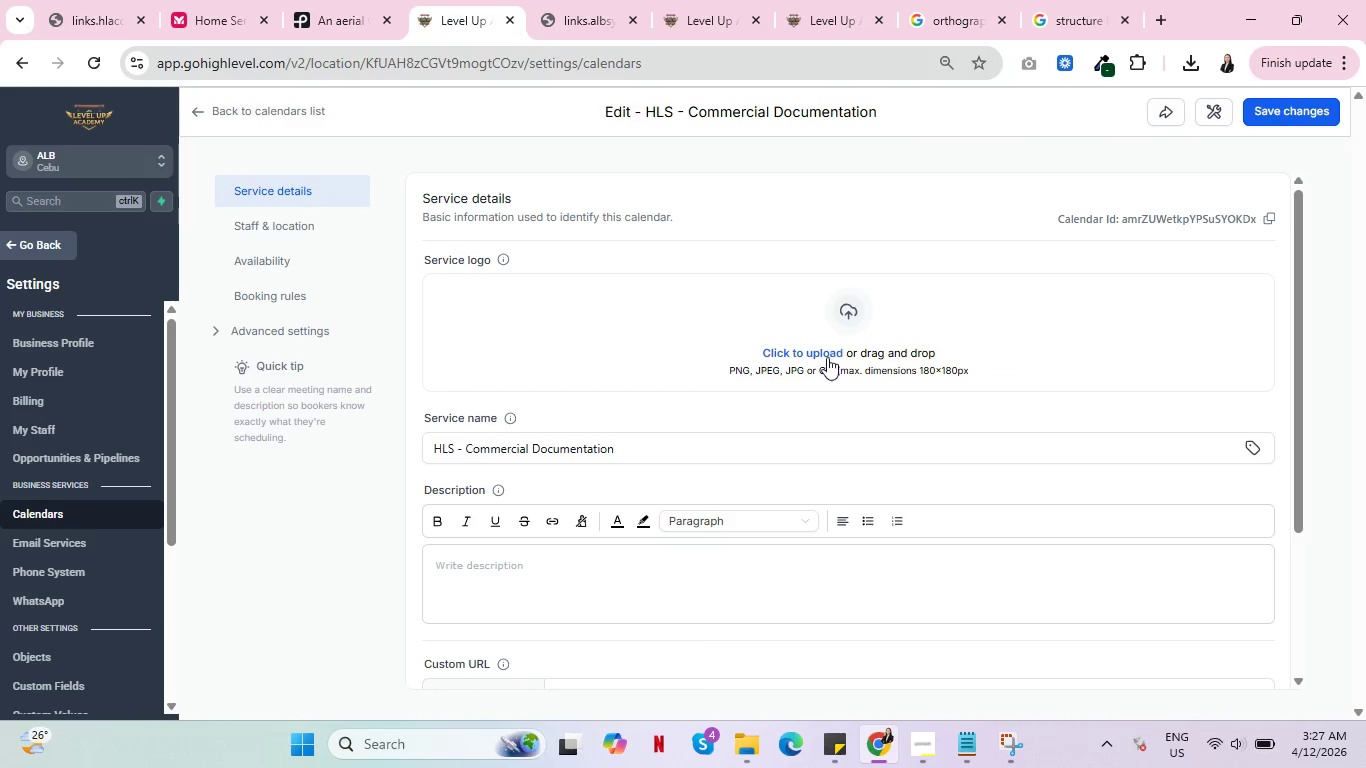 
scroll: coordinate [633, 467], scroll_direction: down, amount: 5.0
 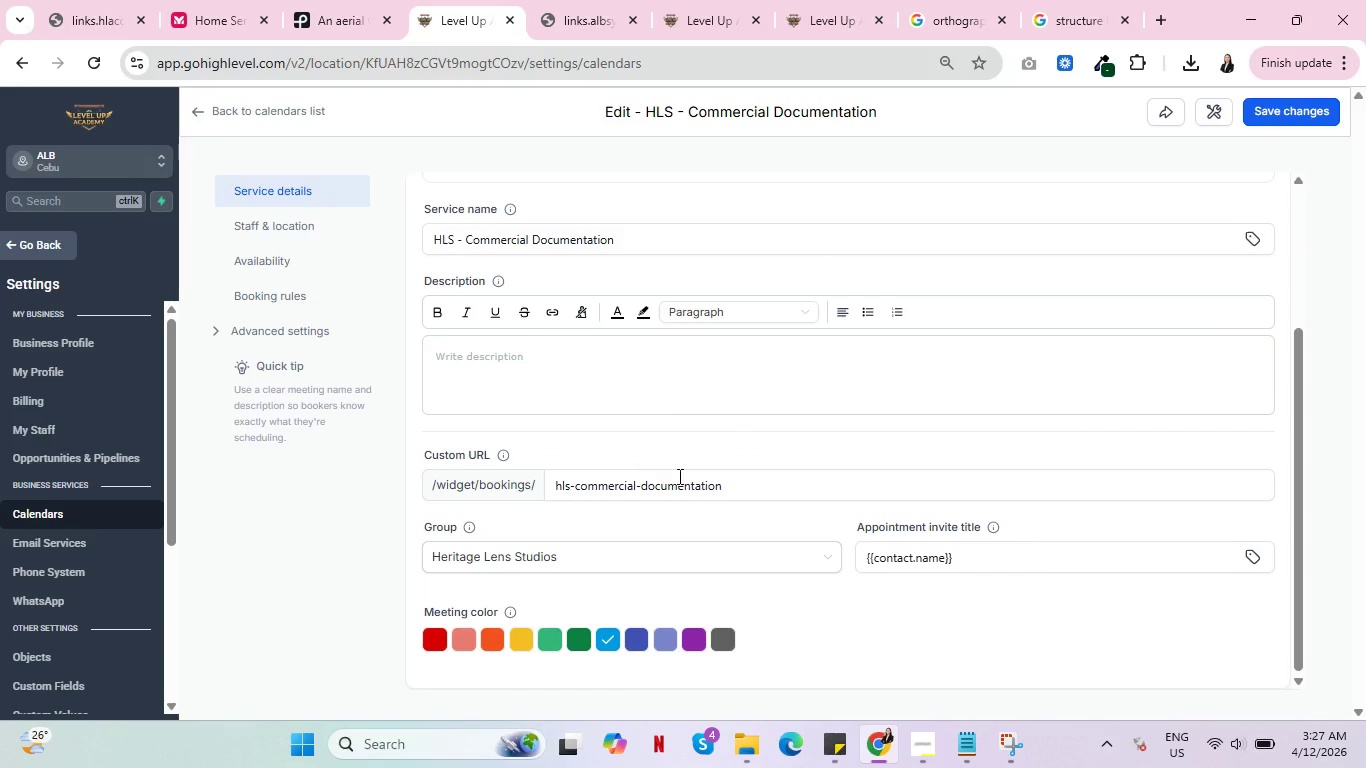 
scroll: coordinate [674, 474], scroll_direction: up, amount: 4.0
 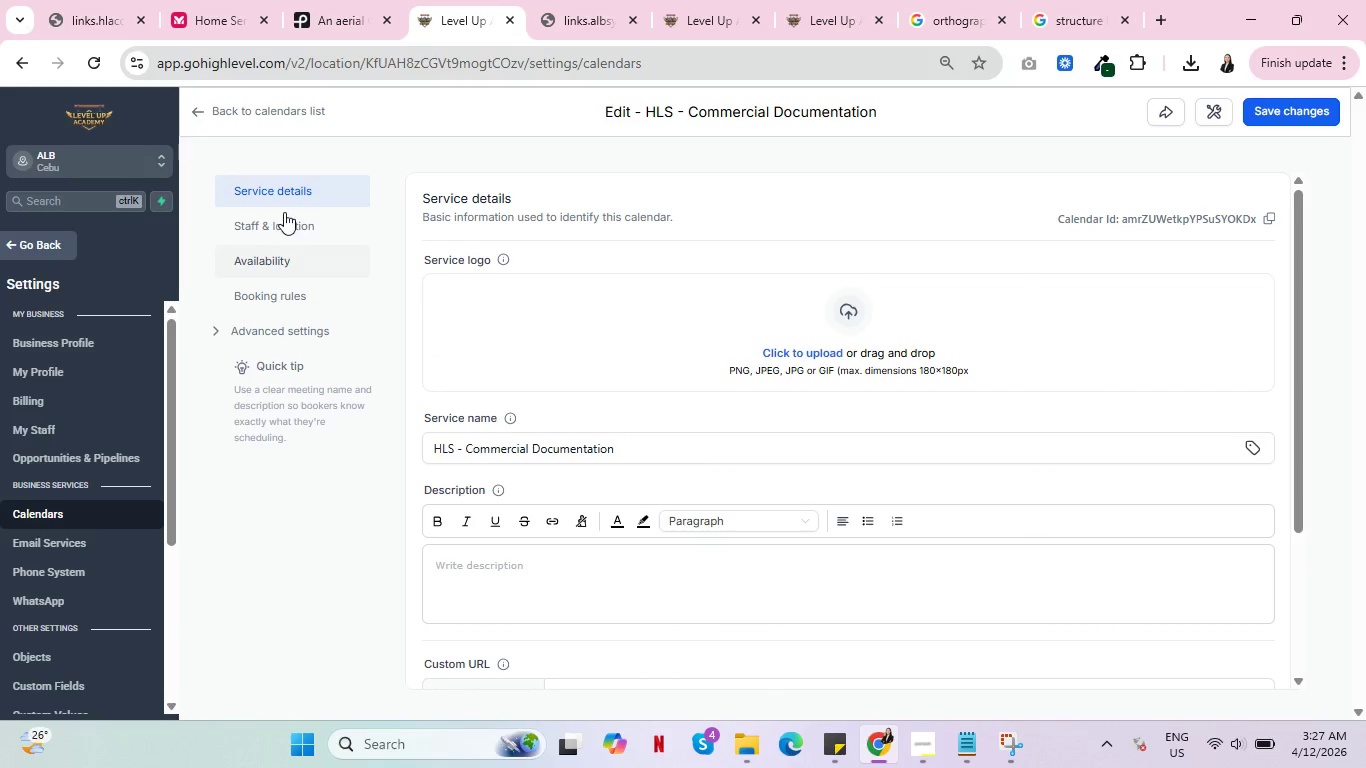 
left_click([279, 229])
 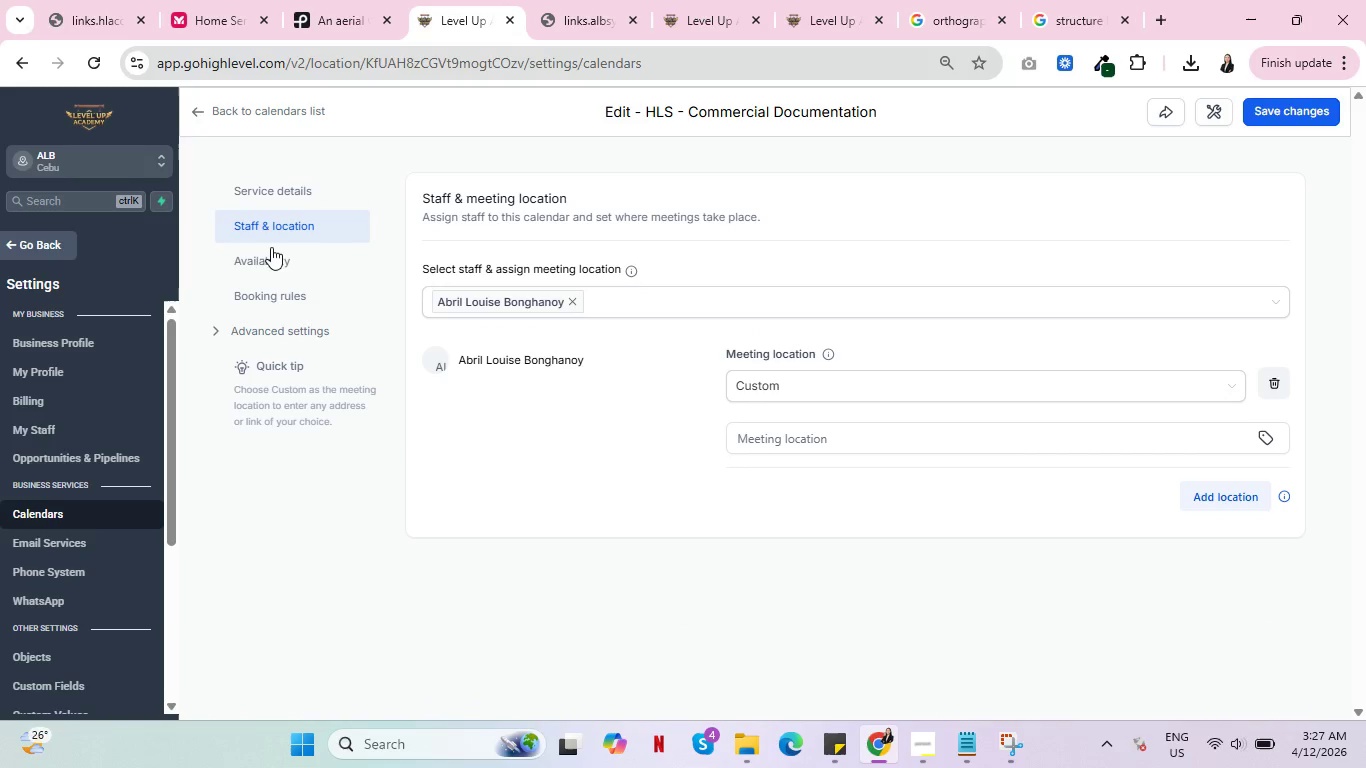 
left_click([271, 250])
 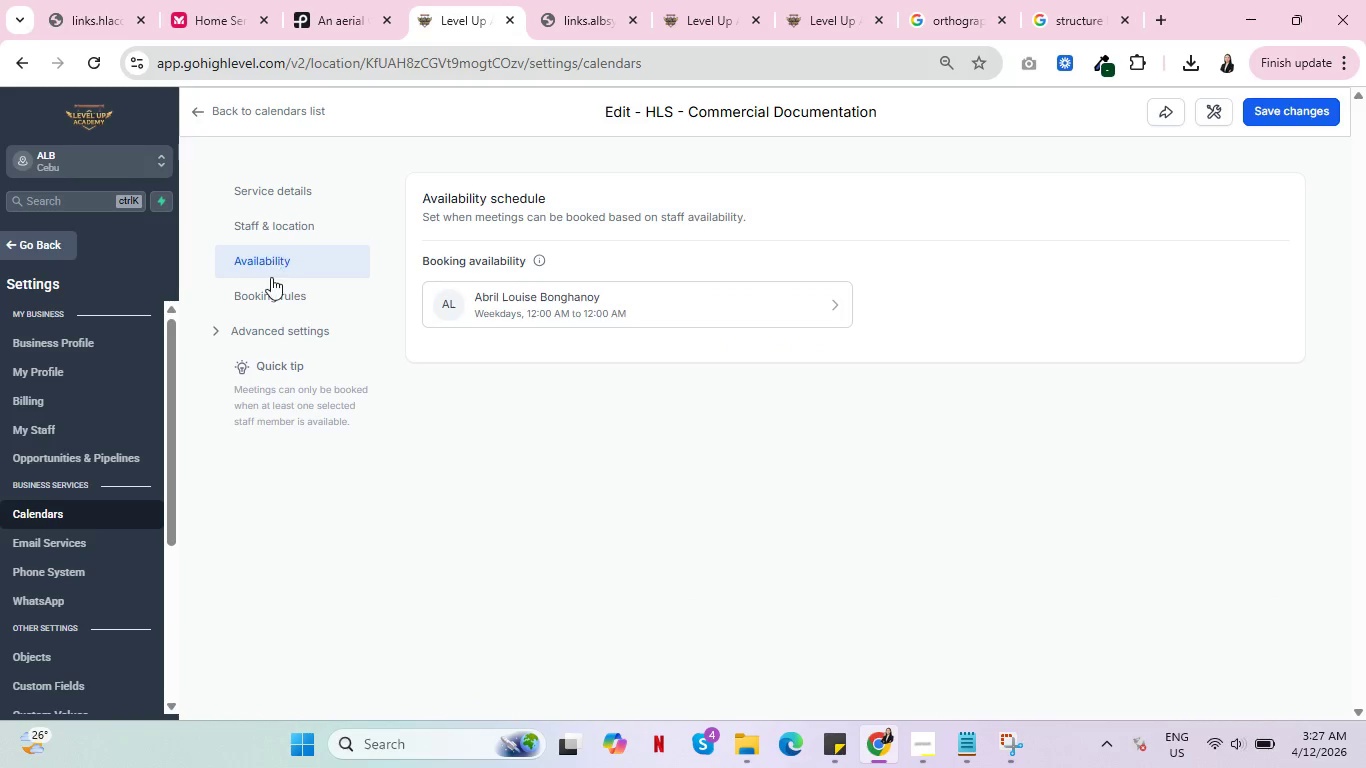 
left_click([275, 282])
 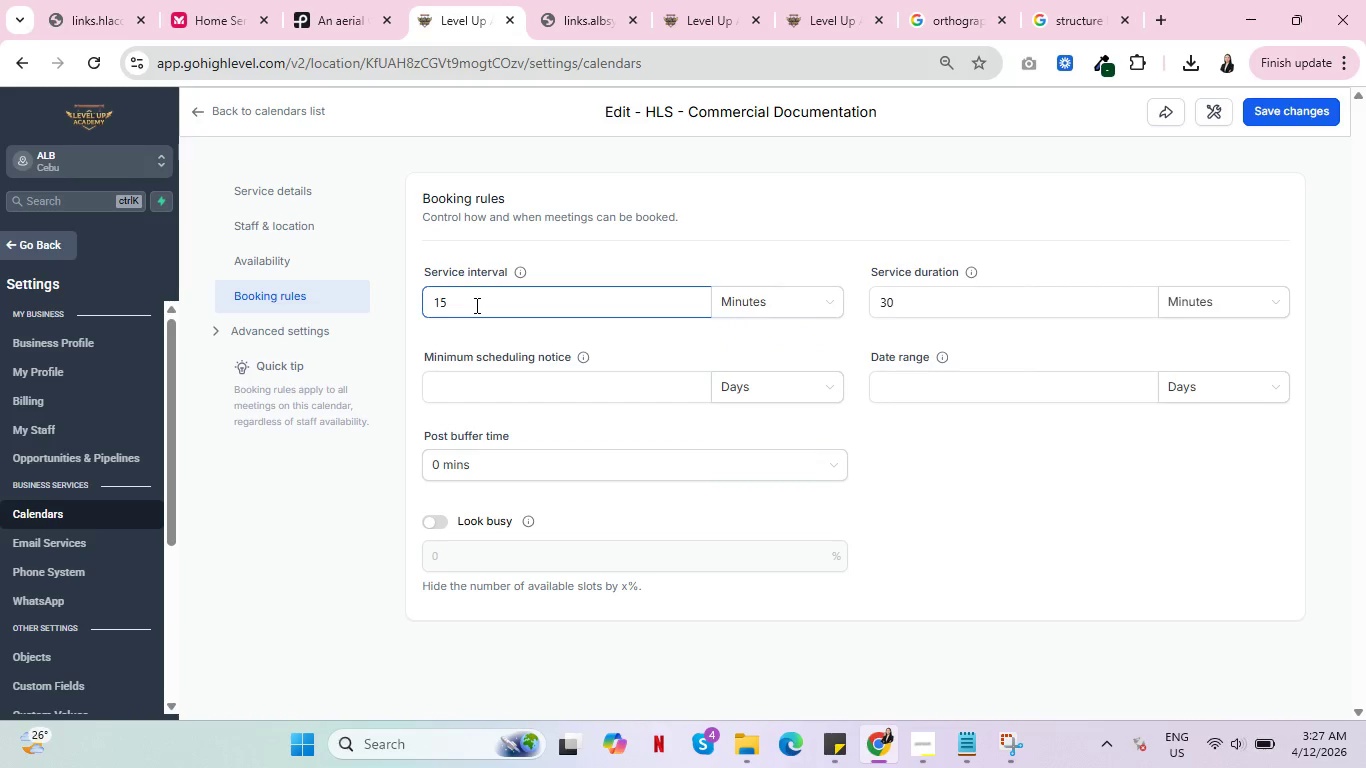 
scroll: coordinate [490, 325], scroll_direction: up, amount: 1.0
 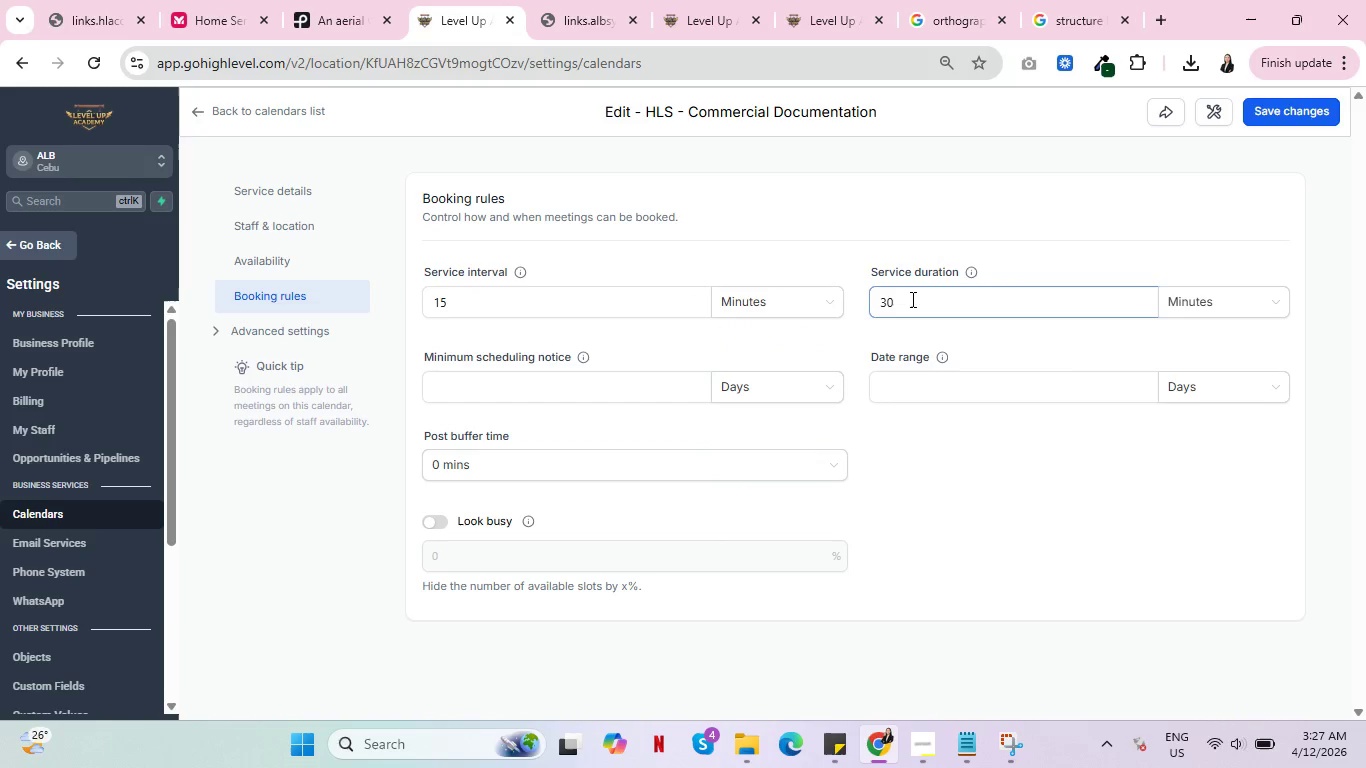 
left_click_drag(start_coordinate=[911, 300], to_coordinate=[836, 299])
 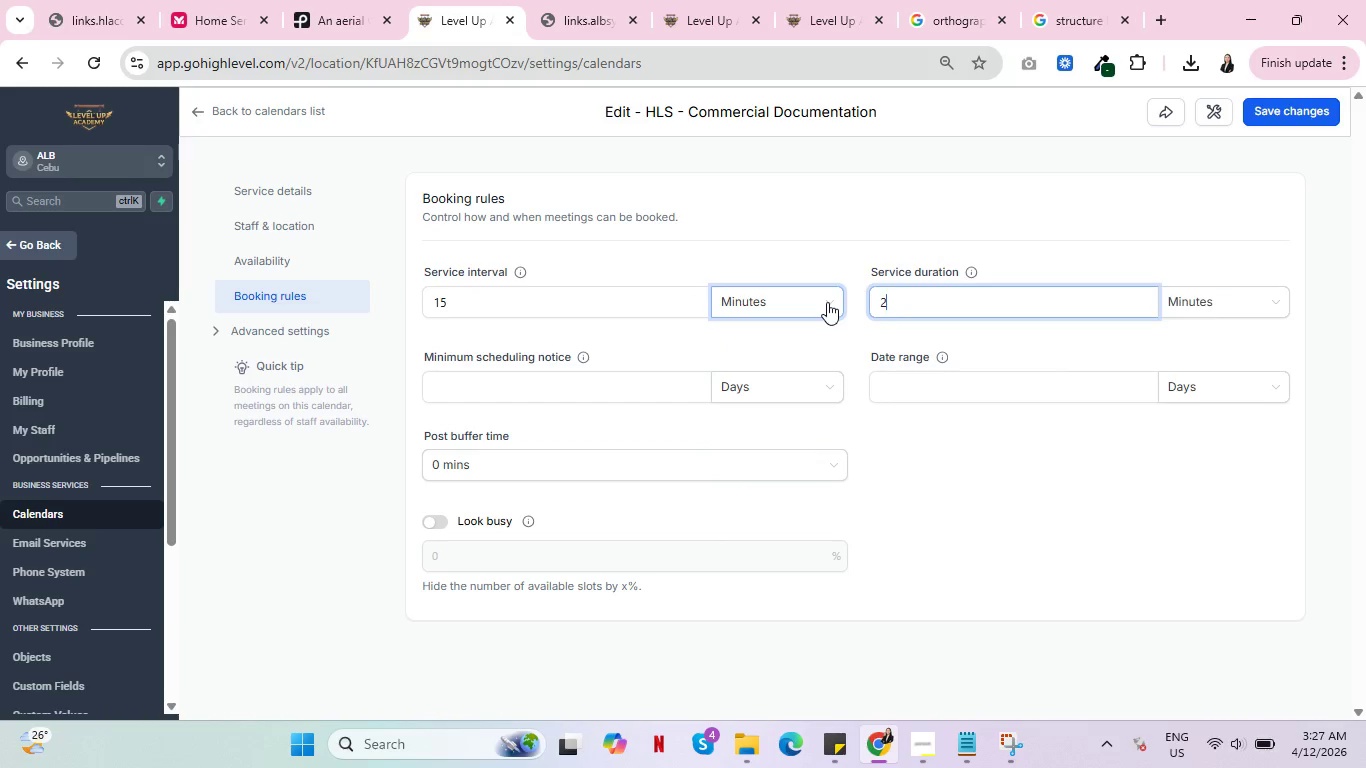 
type(20)
 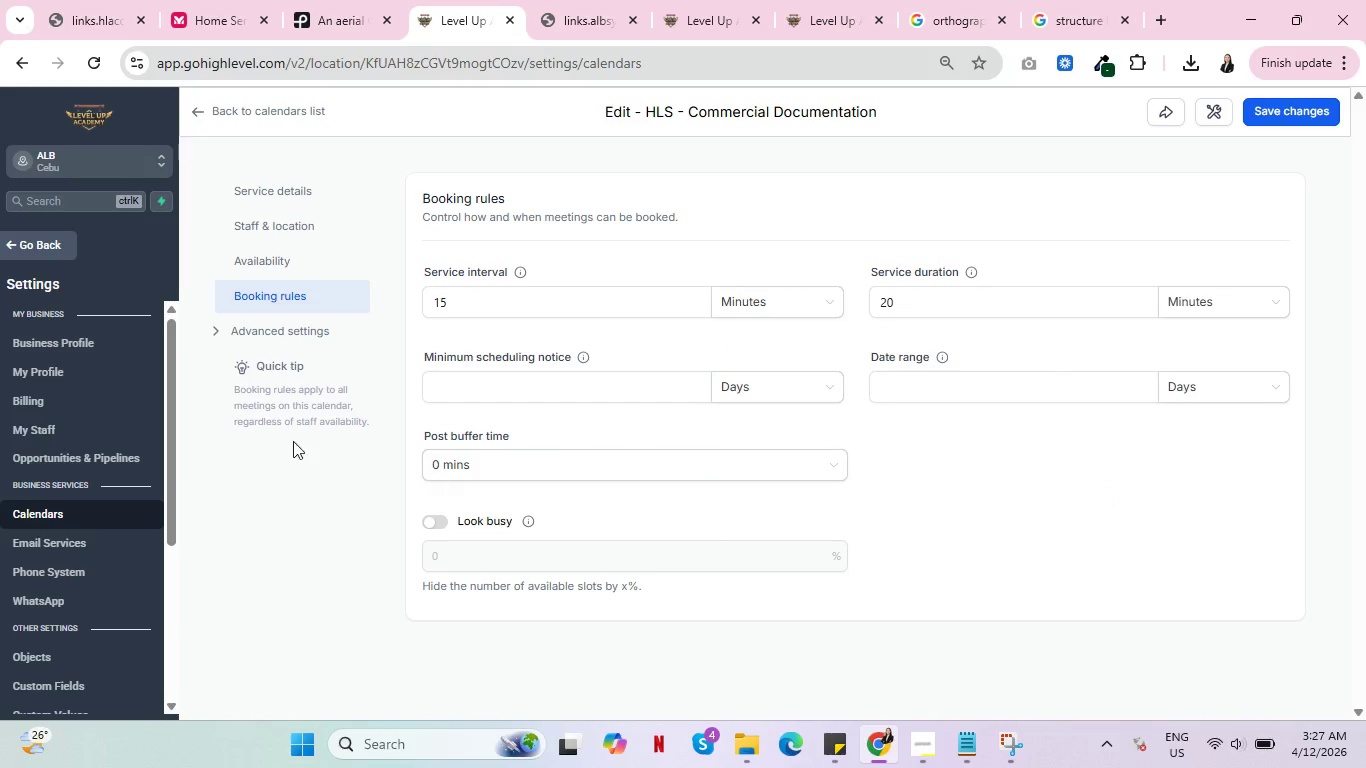 
scroll: coordinate [1007, 430], scroll_direction: down, amount: 5.0
 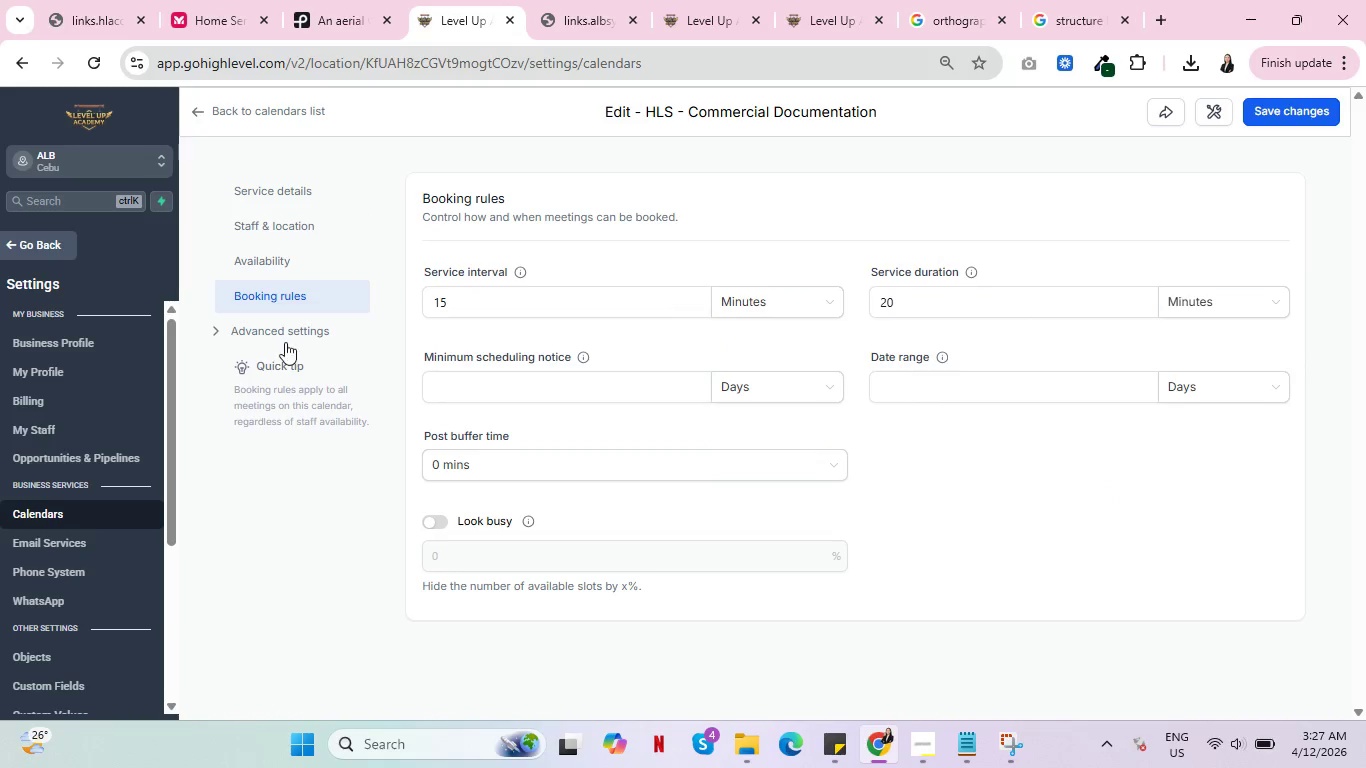 
left_click([281, 332])
 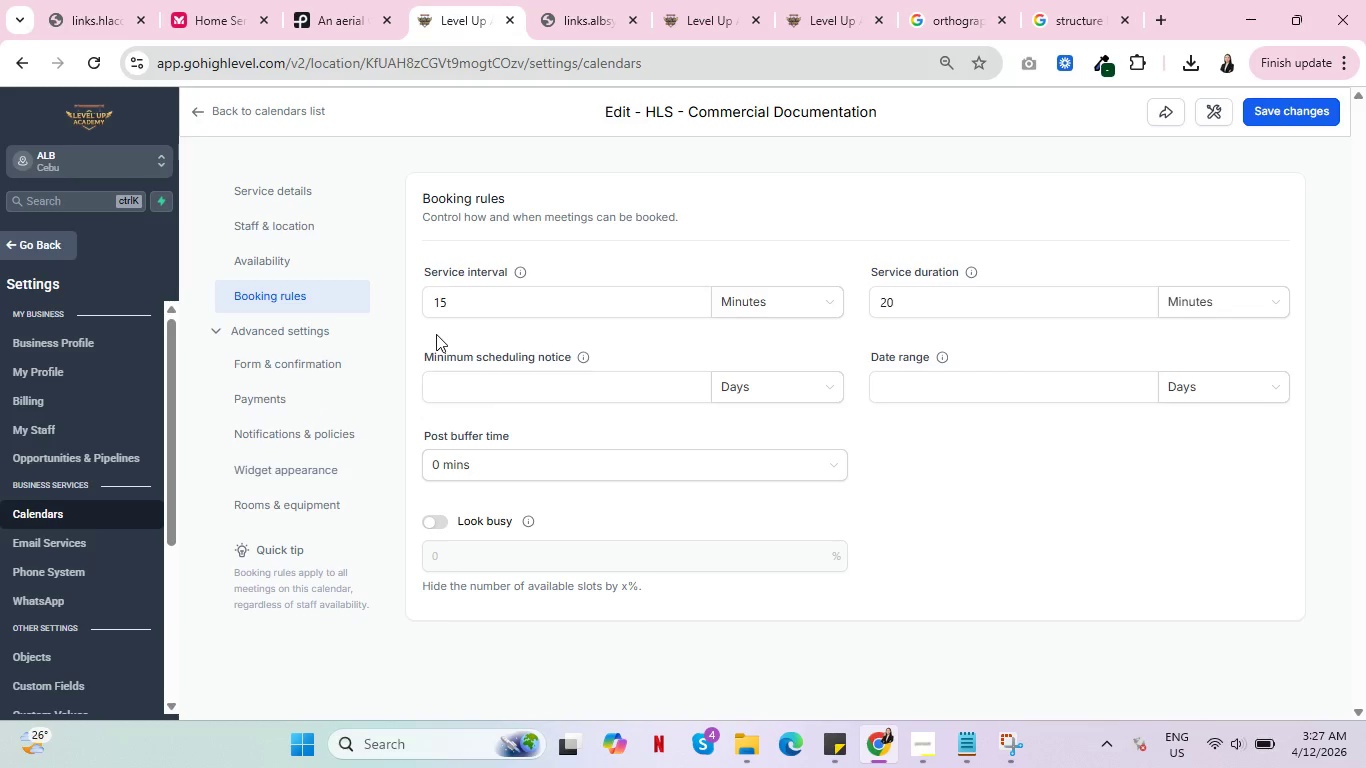 
scroll: coordinate [861, 353], scroll_direction: down, amount: 5.0
 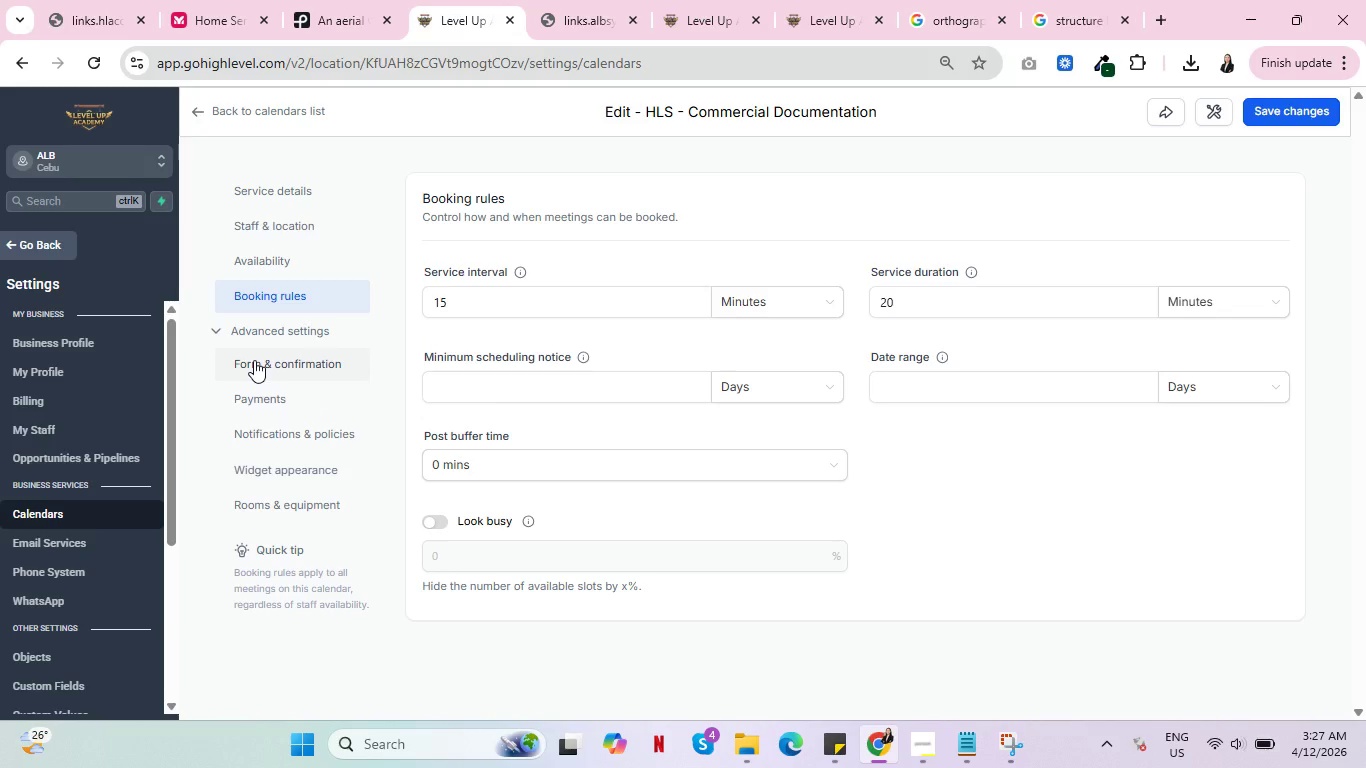 
left_click([256, 360])
 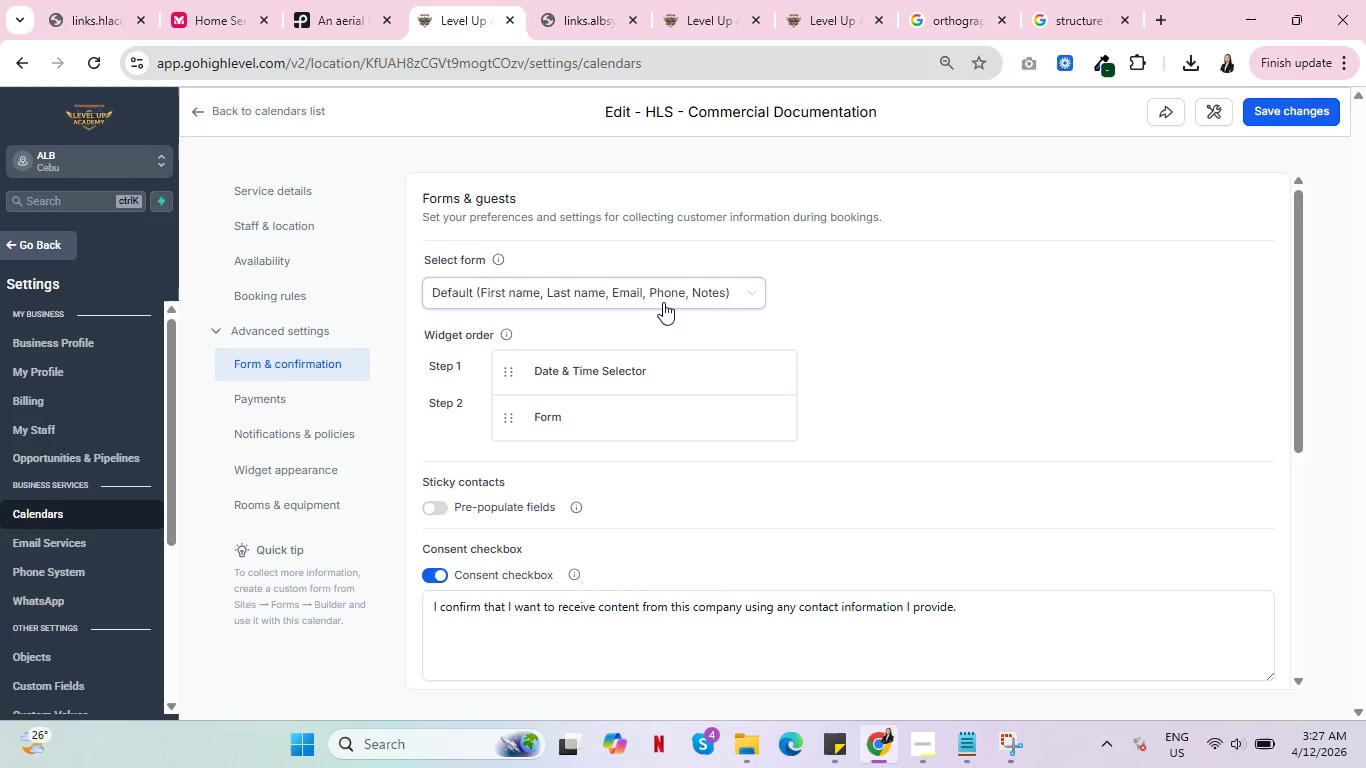 
mouse_move([653, 310])
 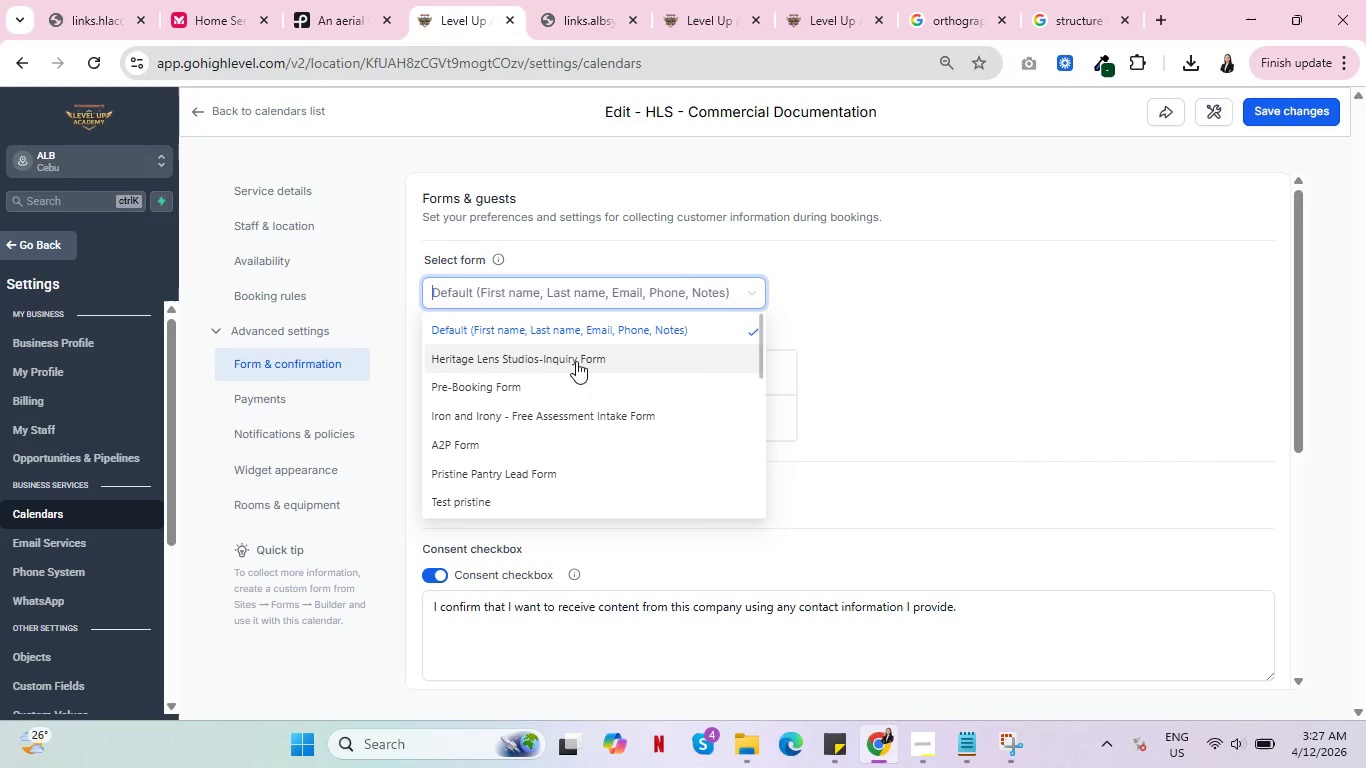 
left_click([579, 356])
 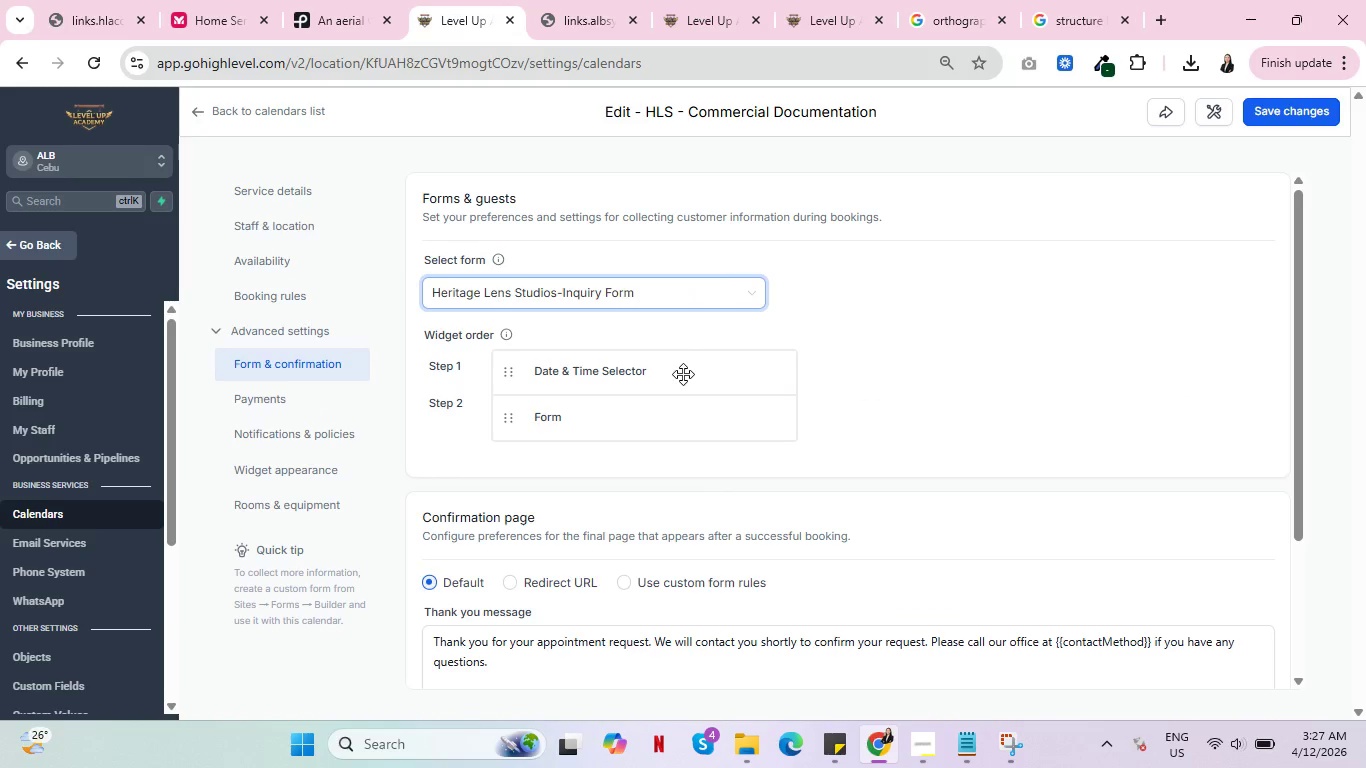 
scroll: coordinate [862, 383], scroll_direction: down, amount: 9.0
 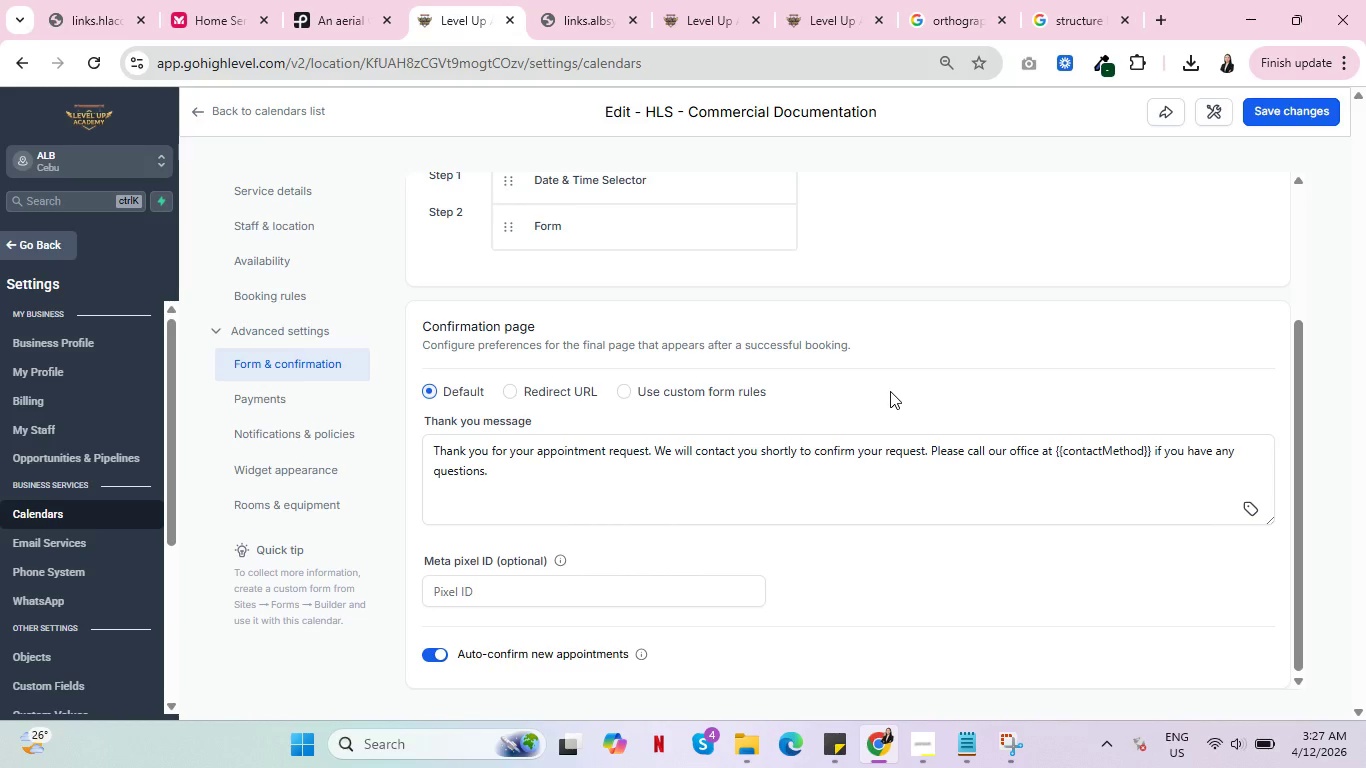 
wait(6.37)
 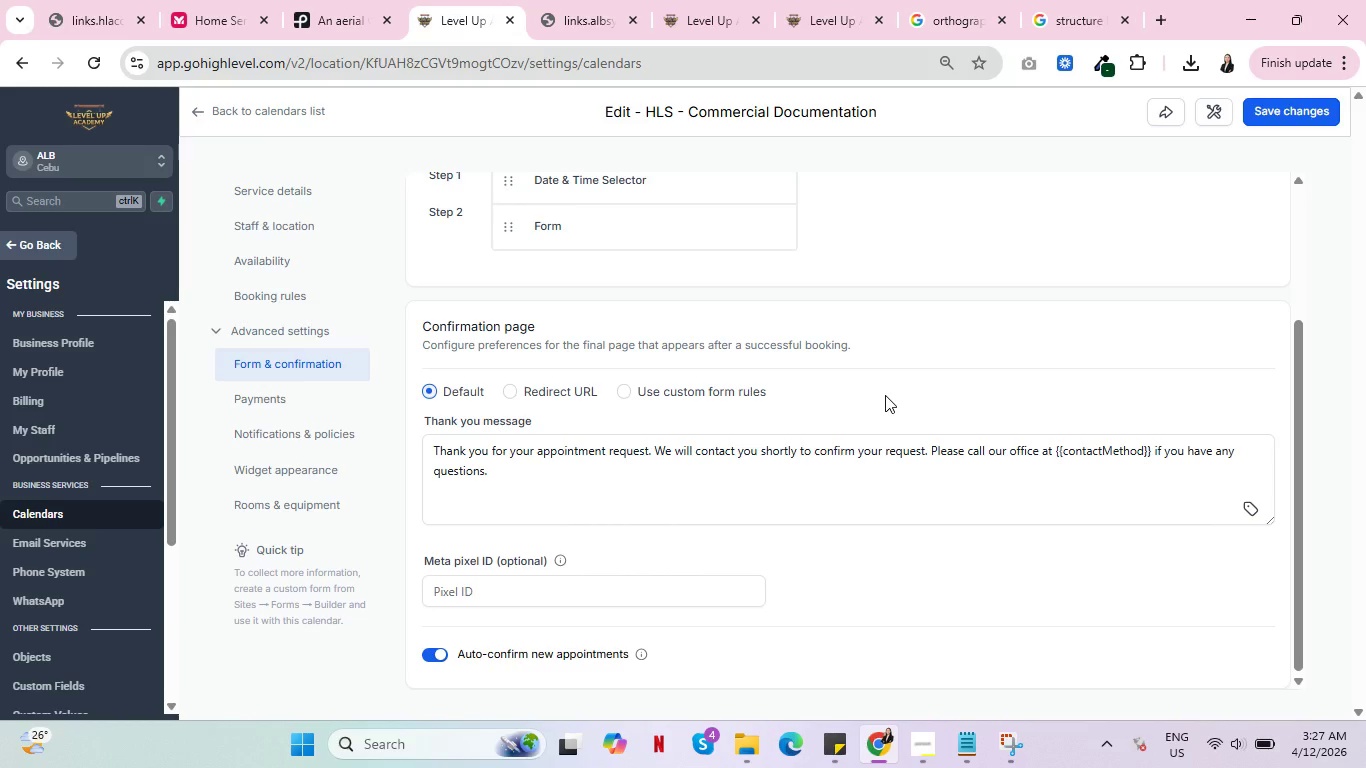 
left_click([1276, 111])
 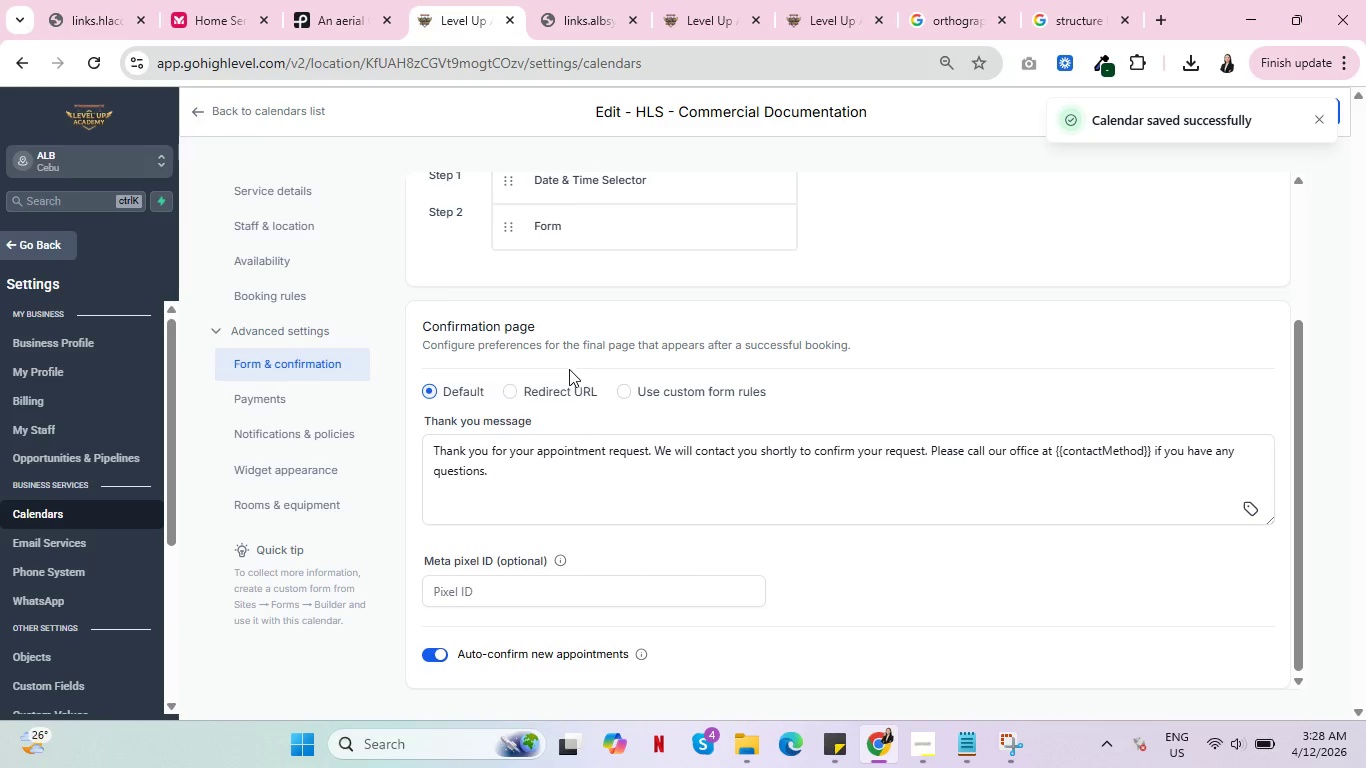 
left_click([196, 109])
 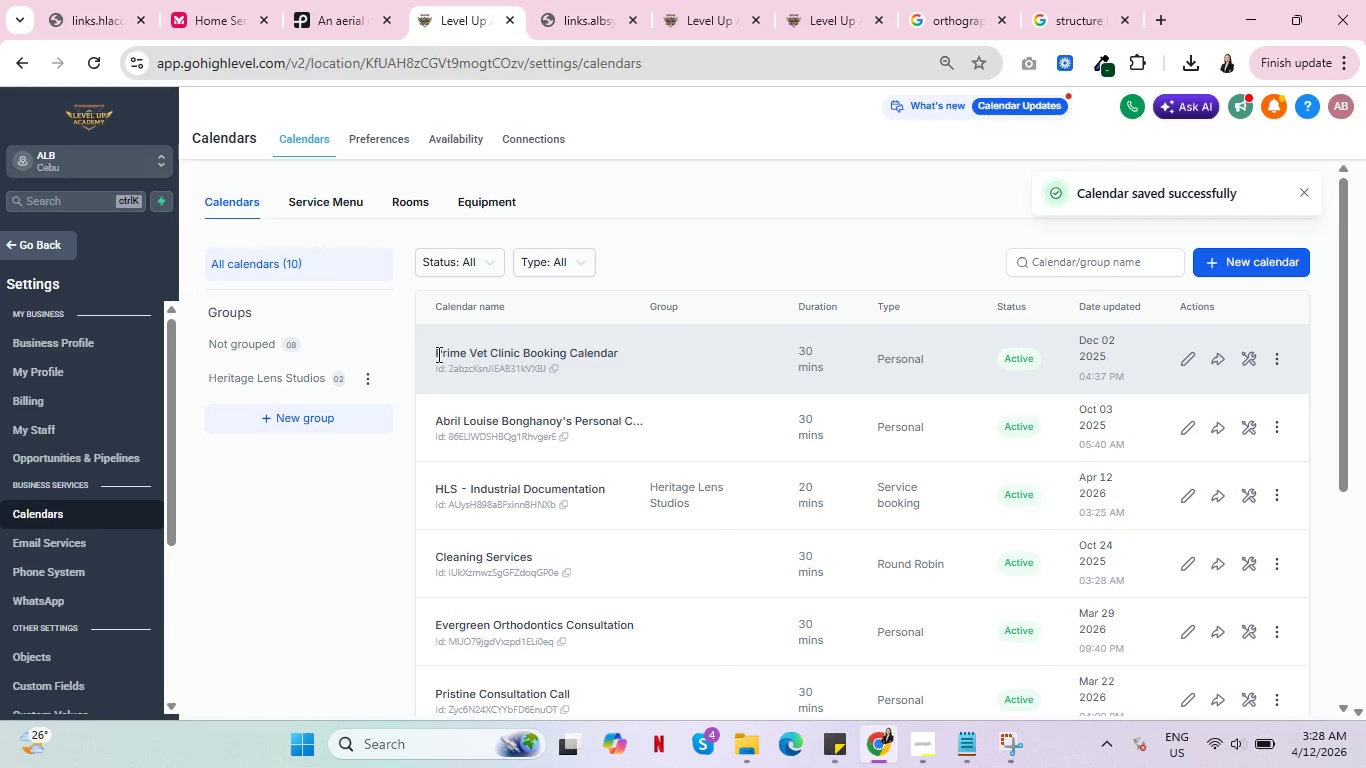 
left_click([285, 376])
 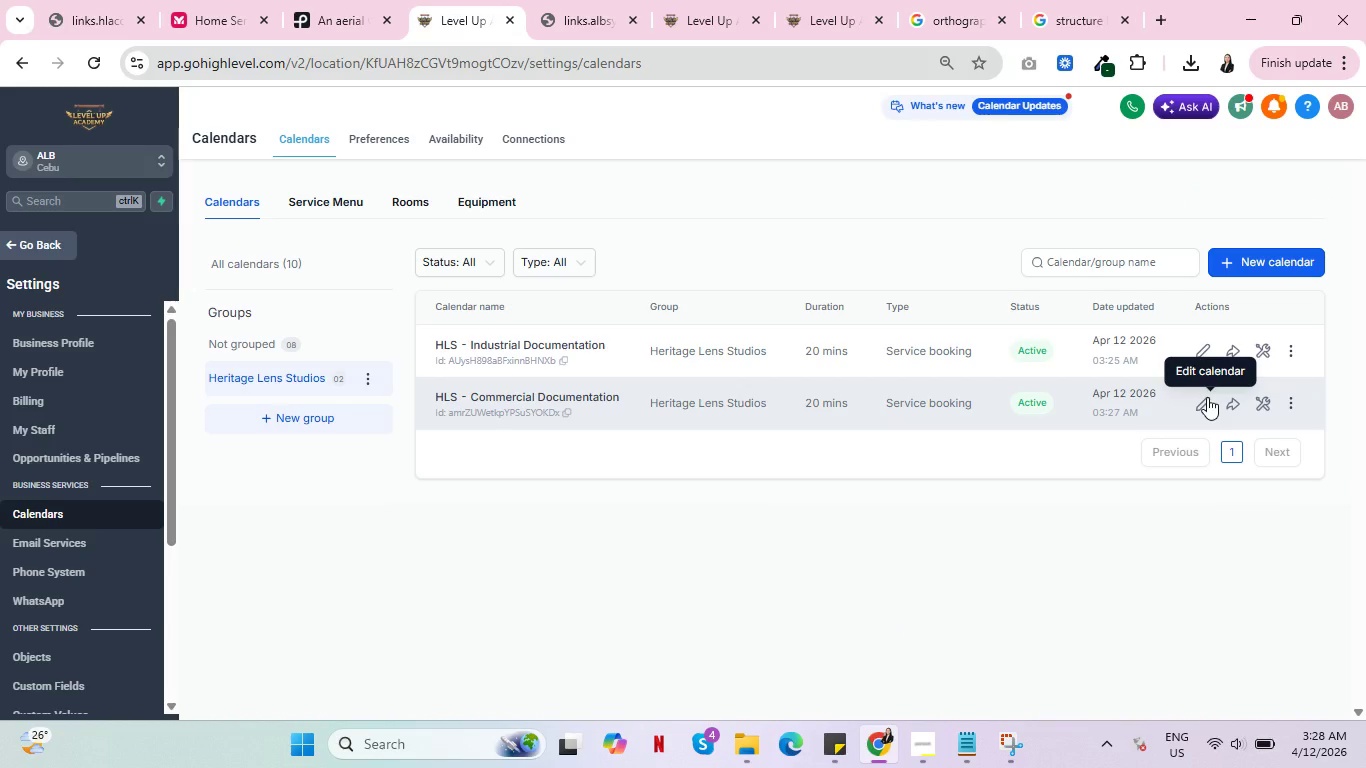 
wait(6.28)
 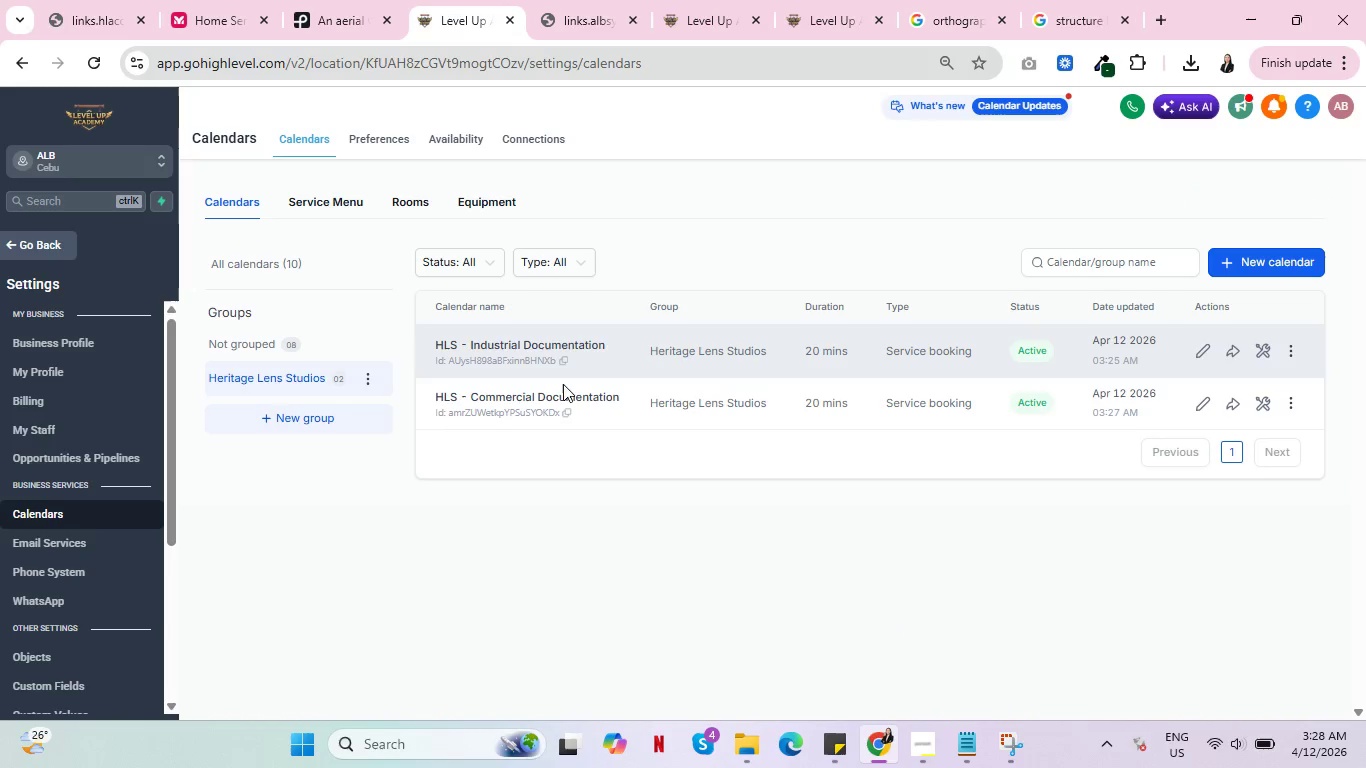 
left_click([1207, 345])
 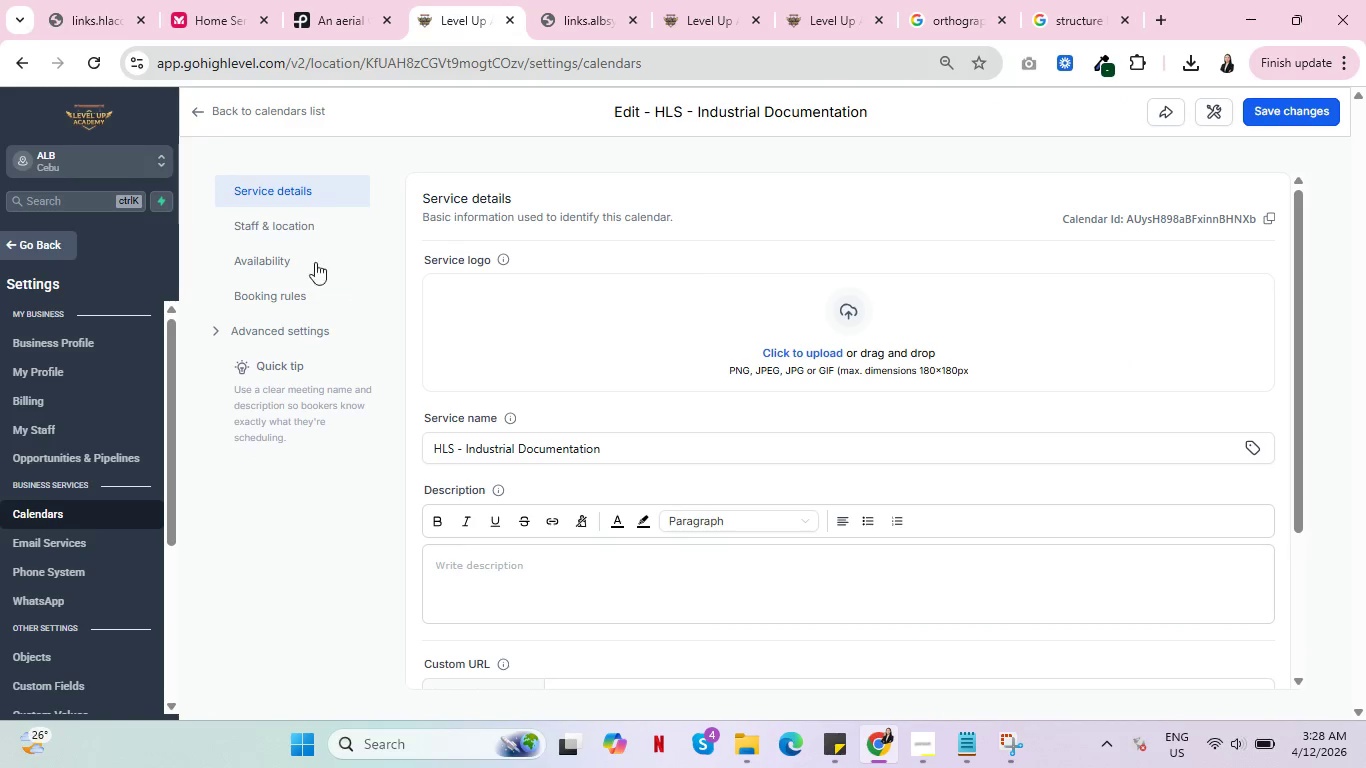 
left_click([277, 221])
 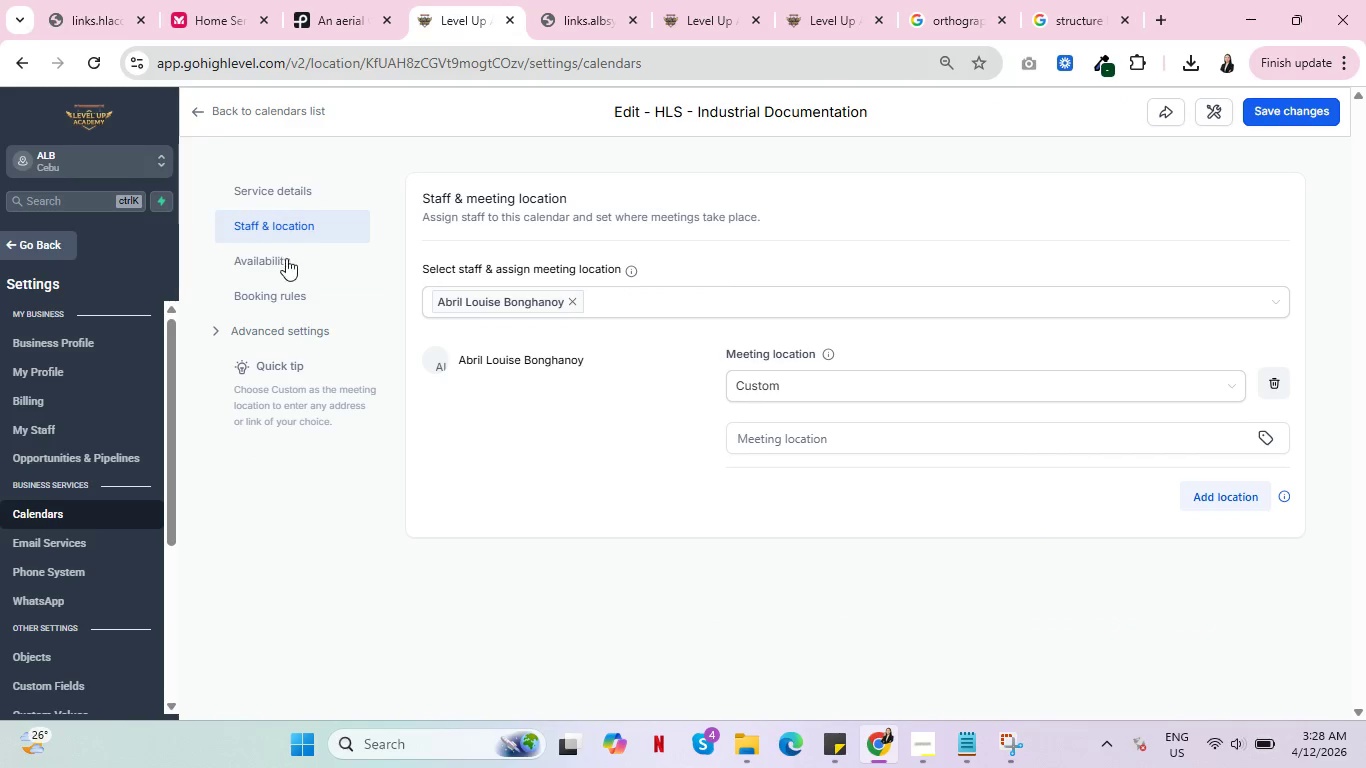 
left_click([291, 262])
 